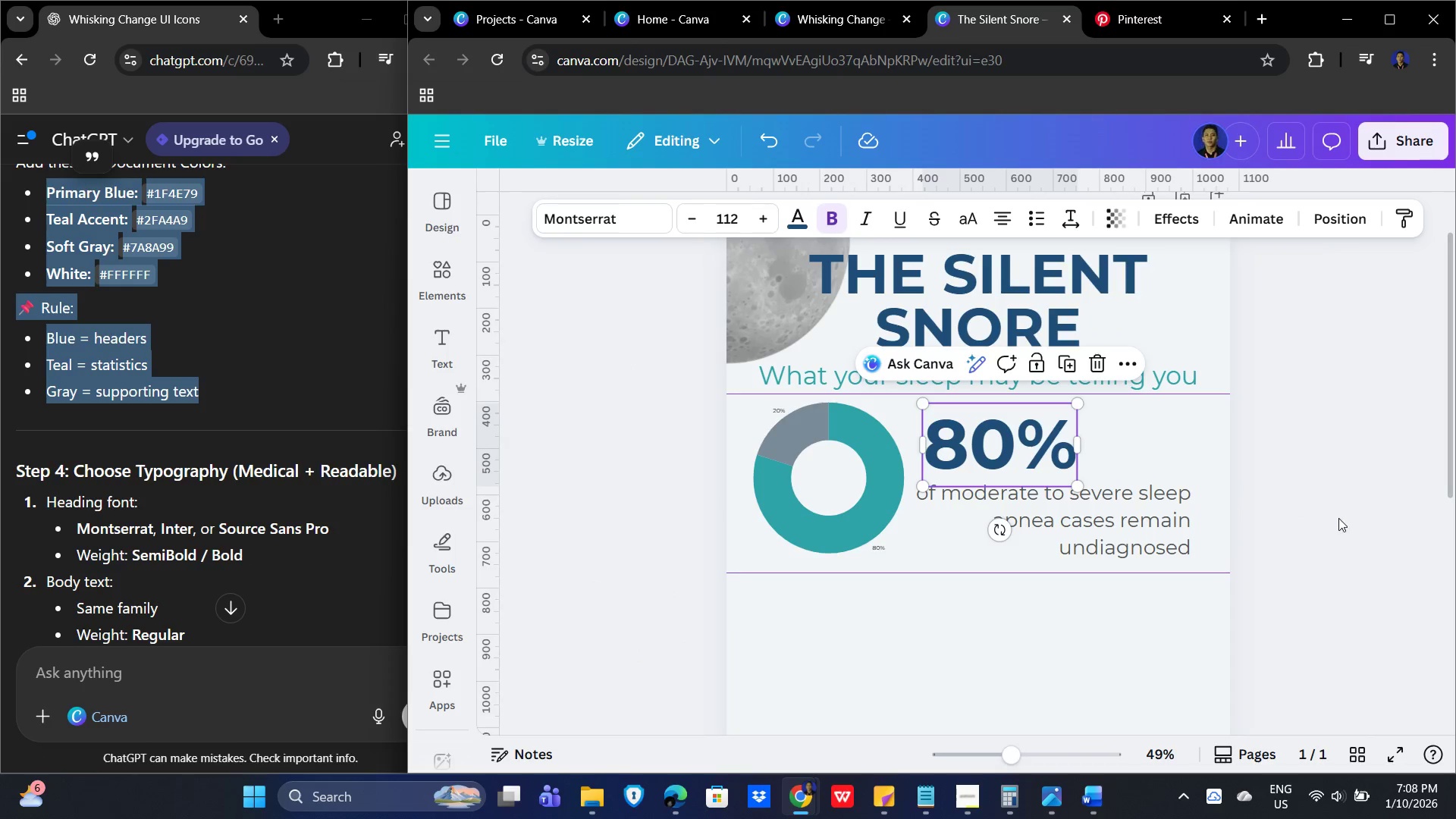 
left_click([1379, 531])
 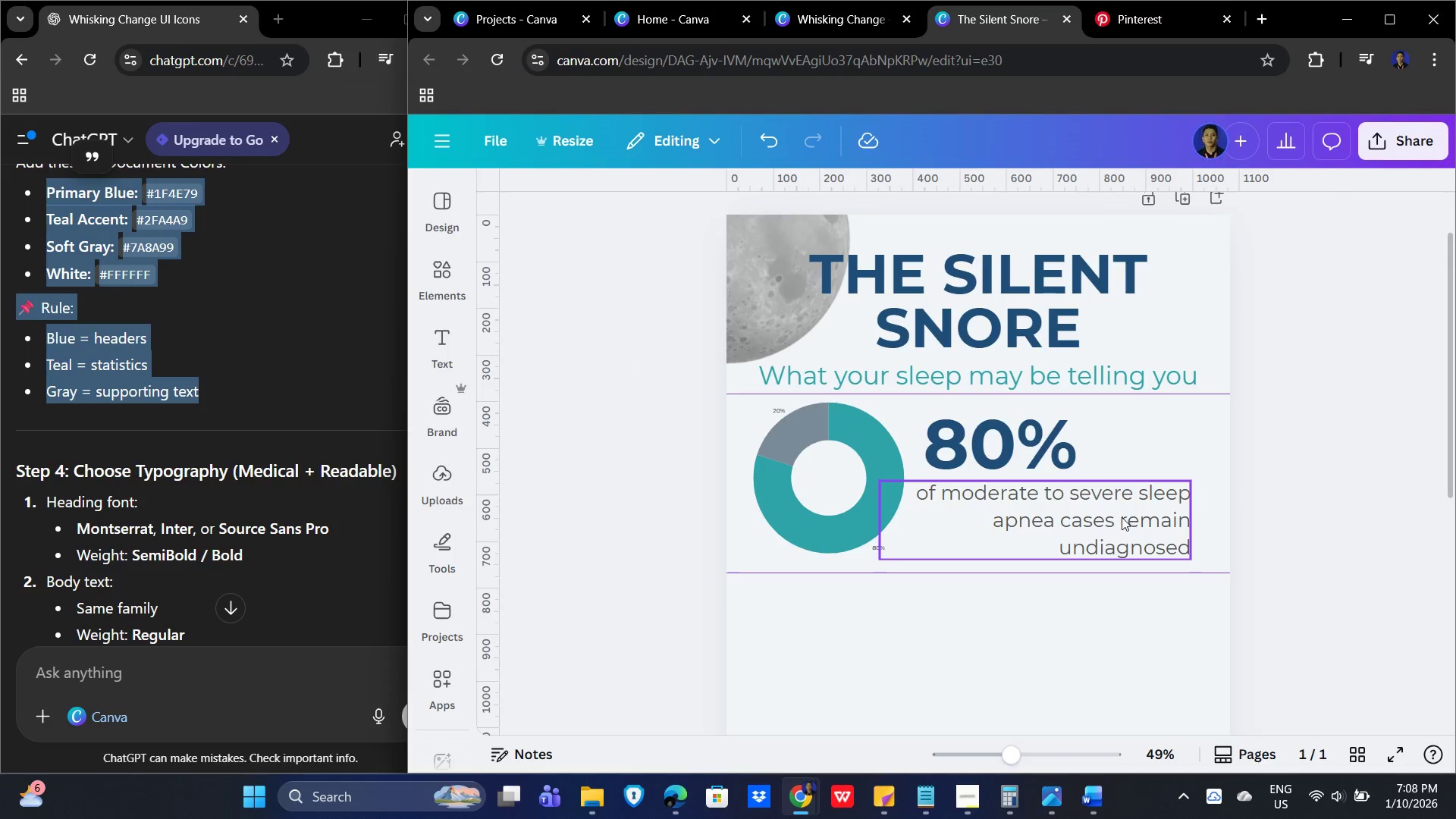 
left_click([1119, 516])
 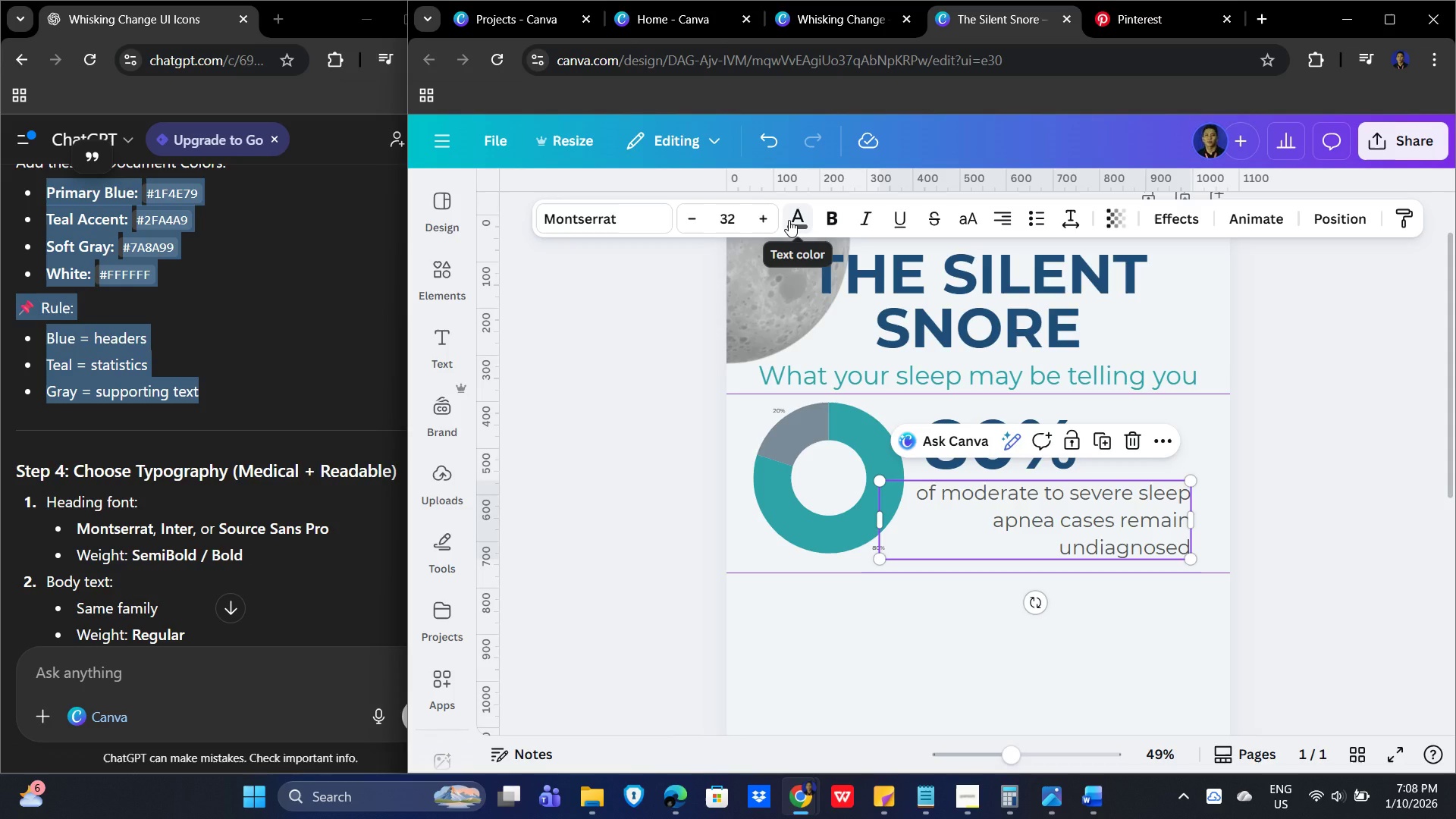 
wait(5.03)
 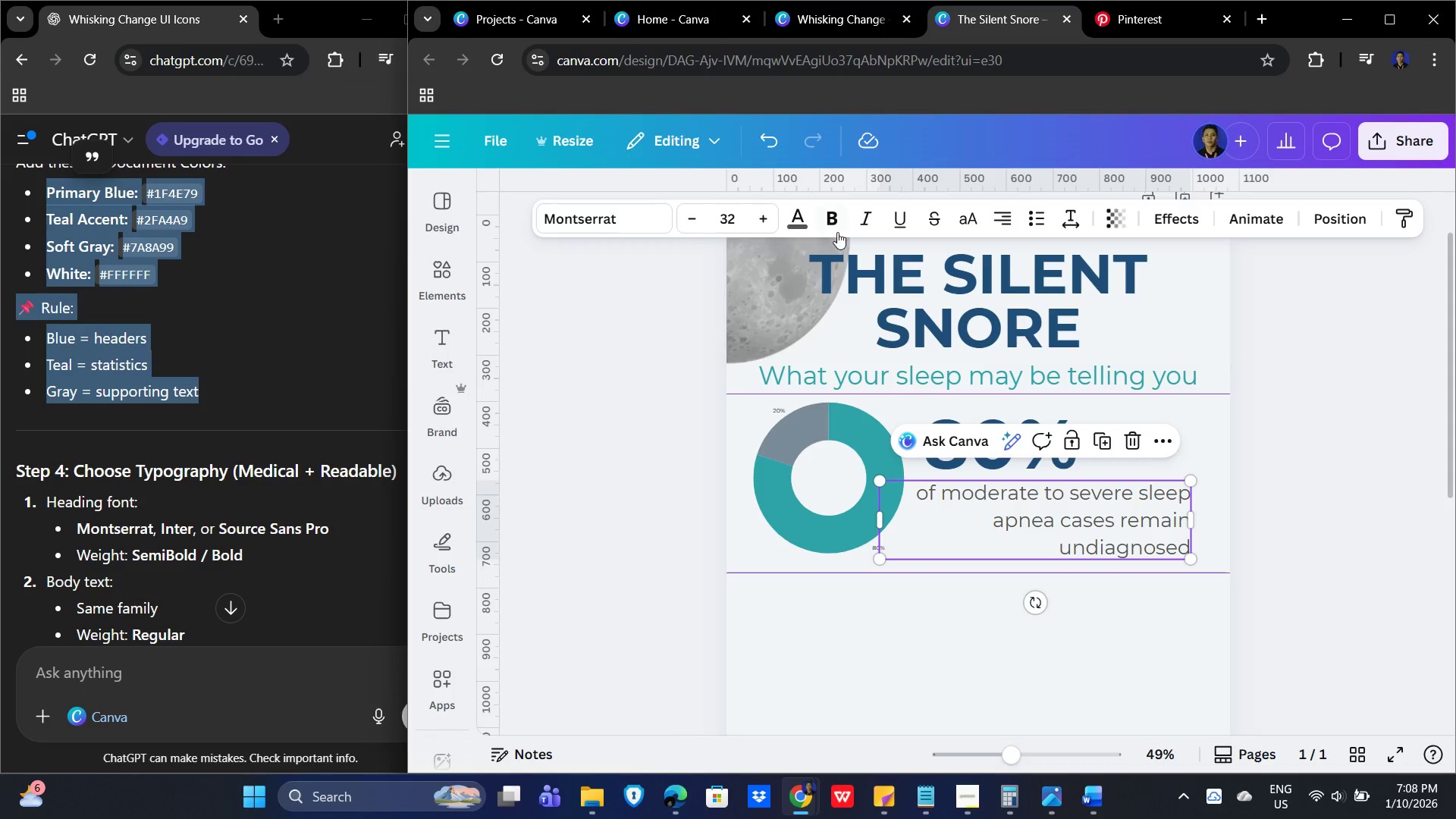 
mouse_move([776, 237])
 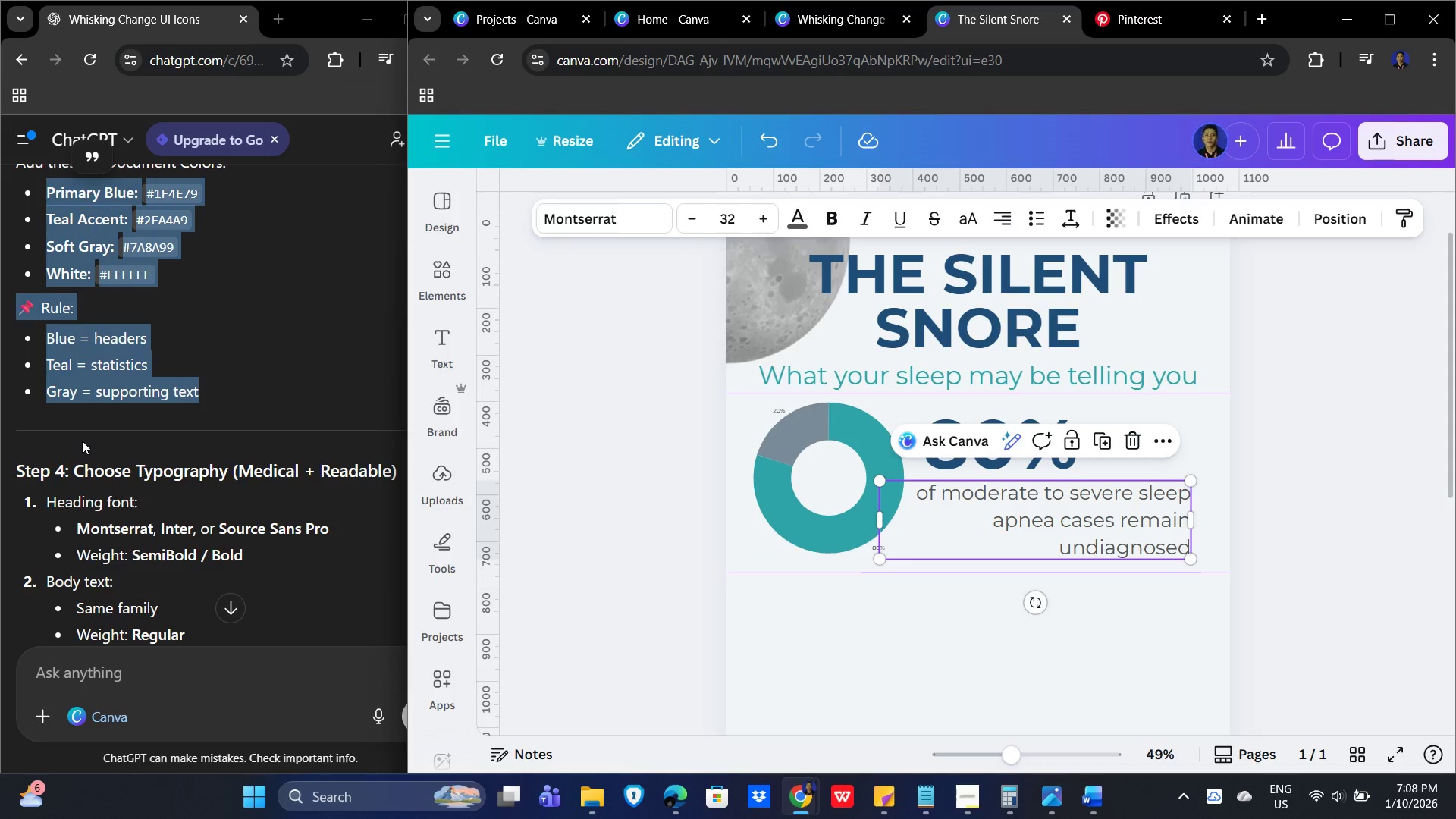 
scroll: coordinate [227, 463], scroll_direction: down, amount: 10.0
 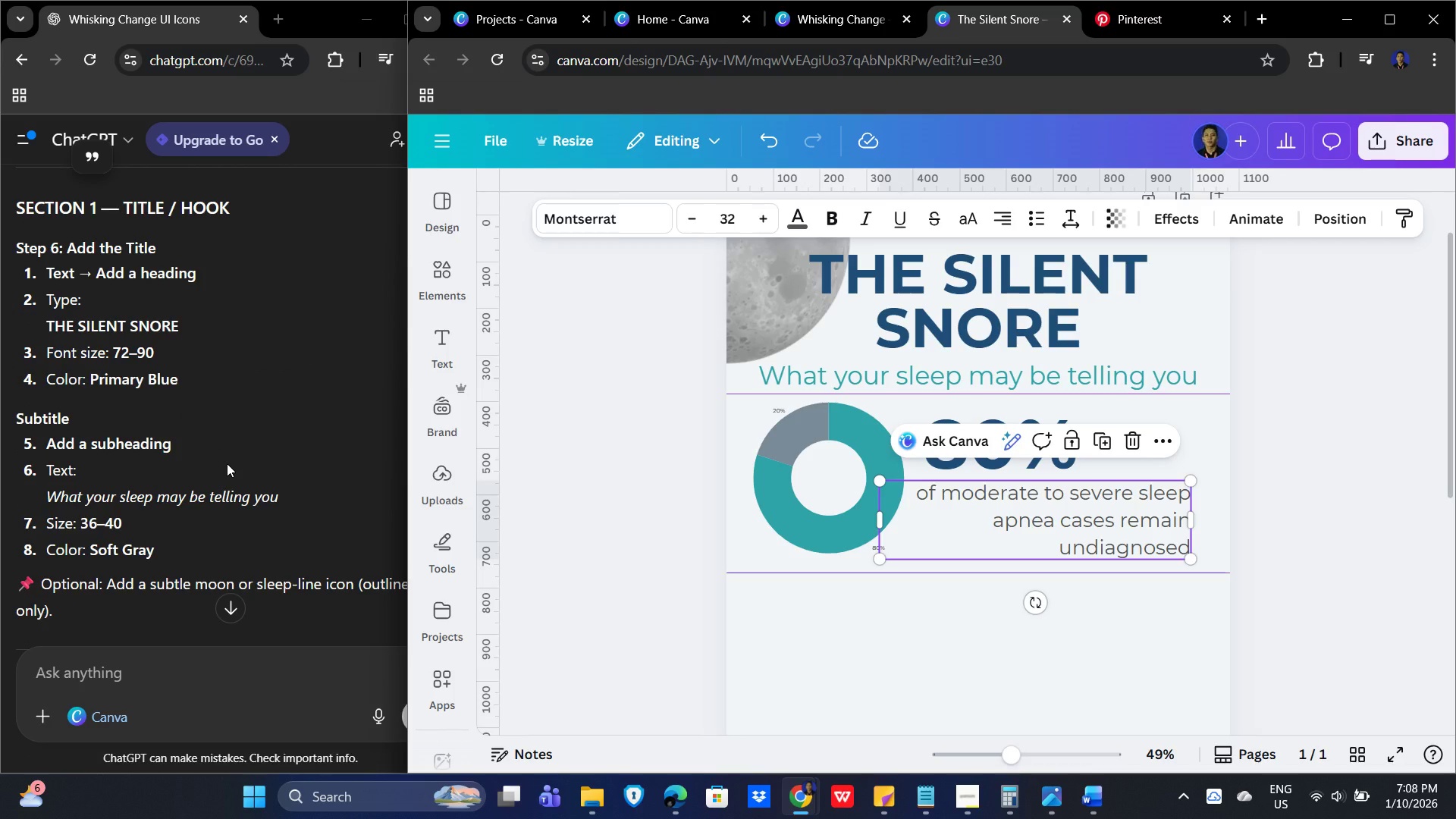 
scroll: coordinate [227, 463], scroll_direction: down, amount: 1.0
 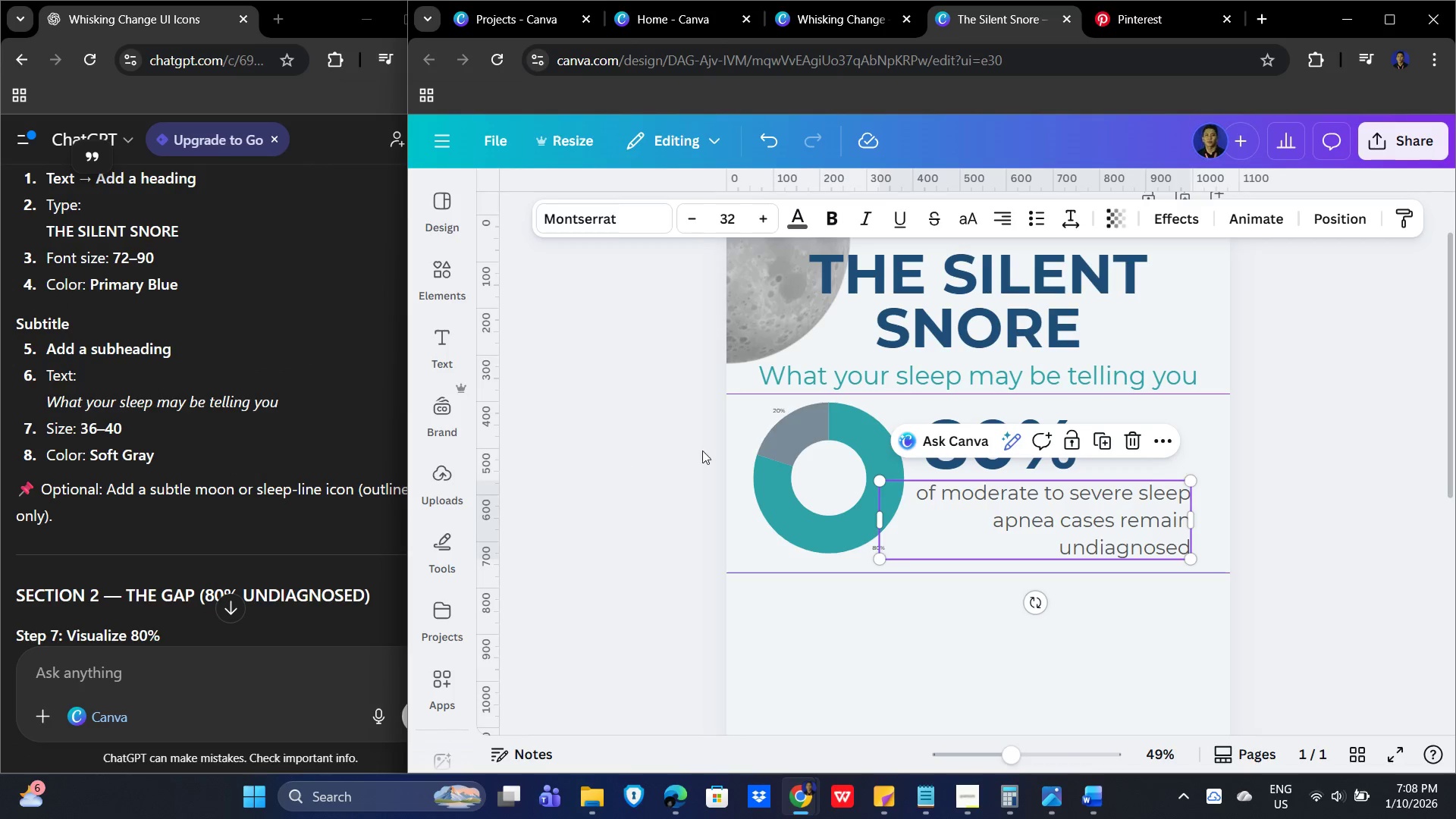 
left_click([965, 380])
 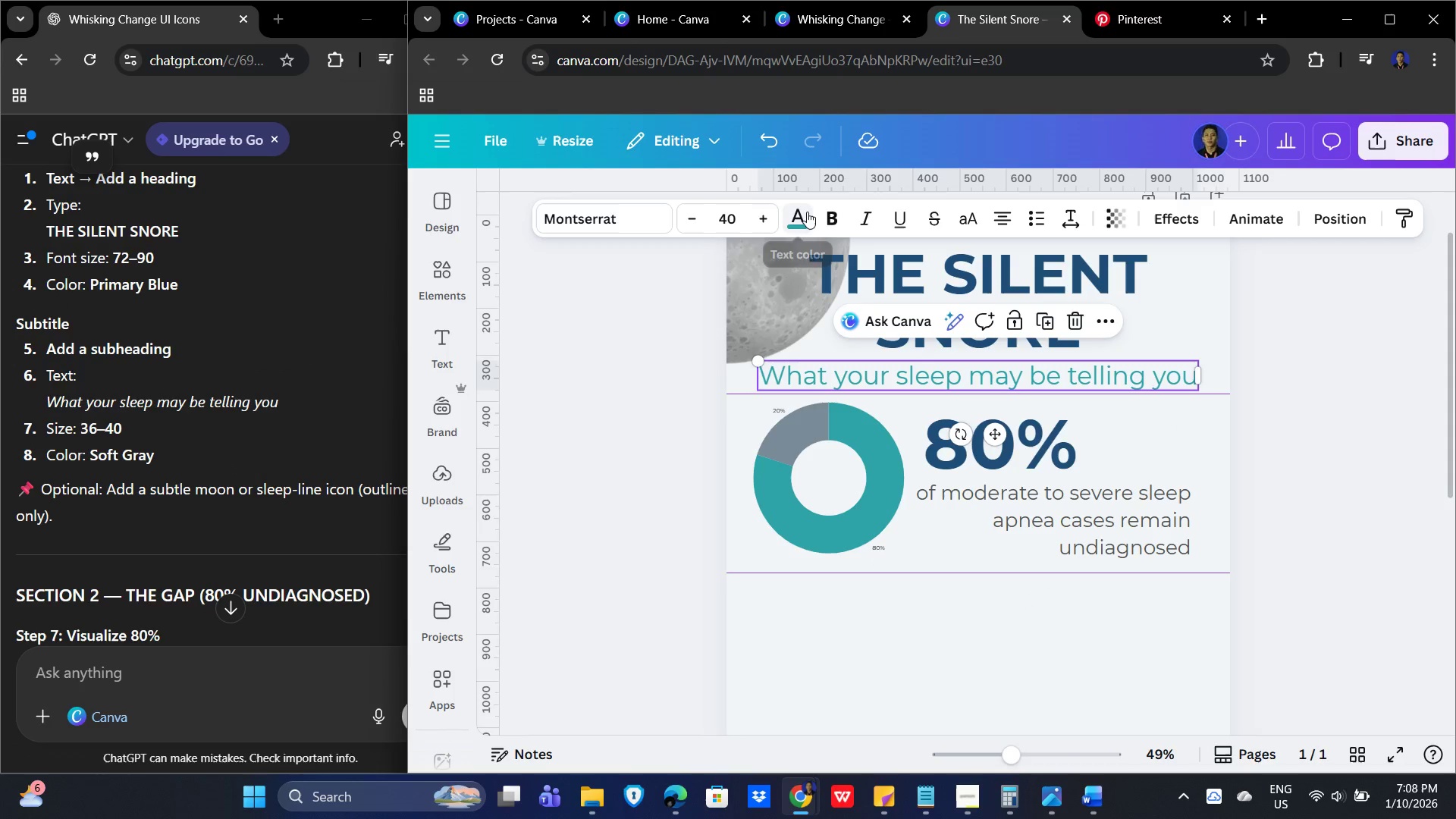 
left_click([806, 214])
 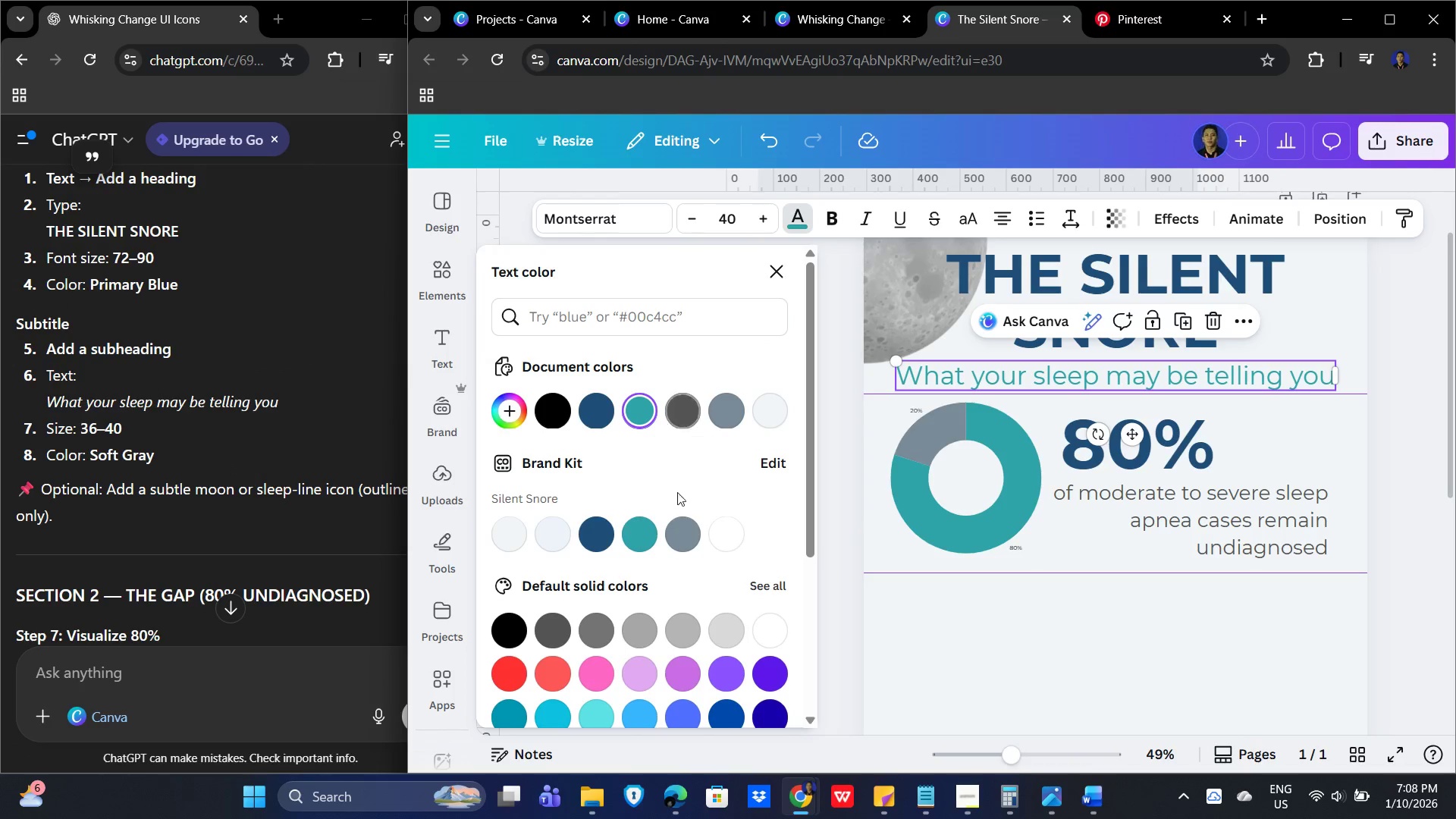 
left_click([678, 532])
 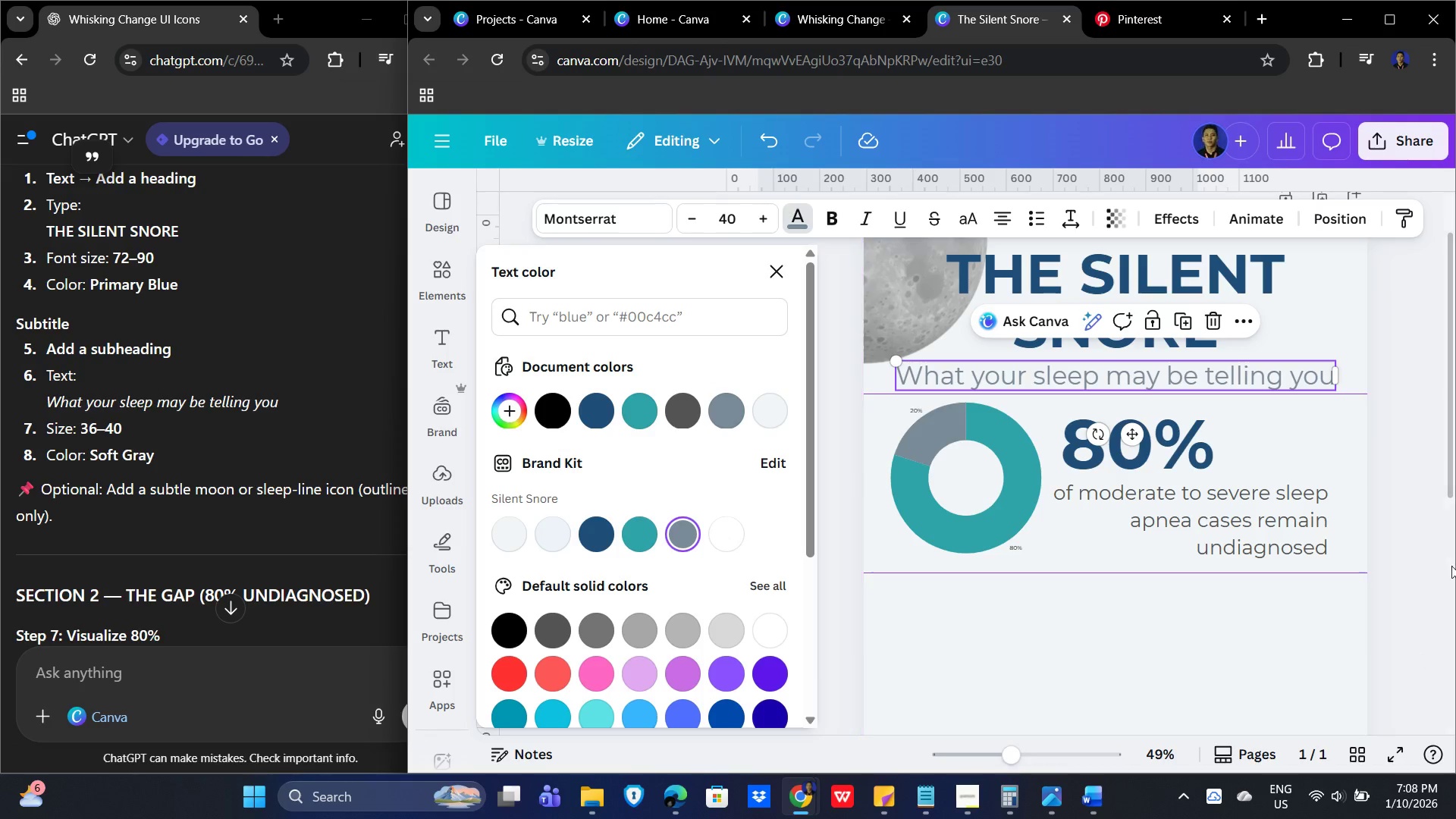 
left_click([1420, 479])
 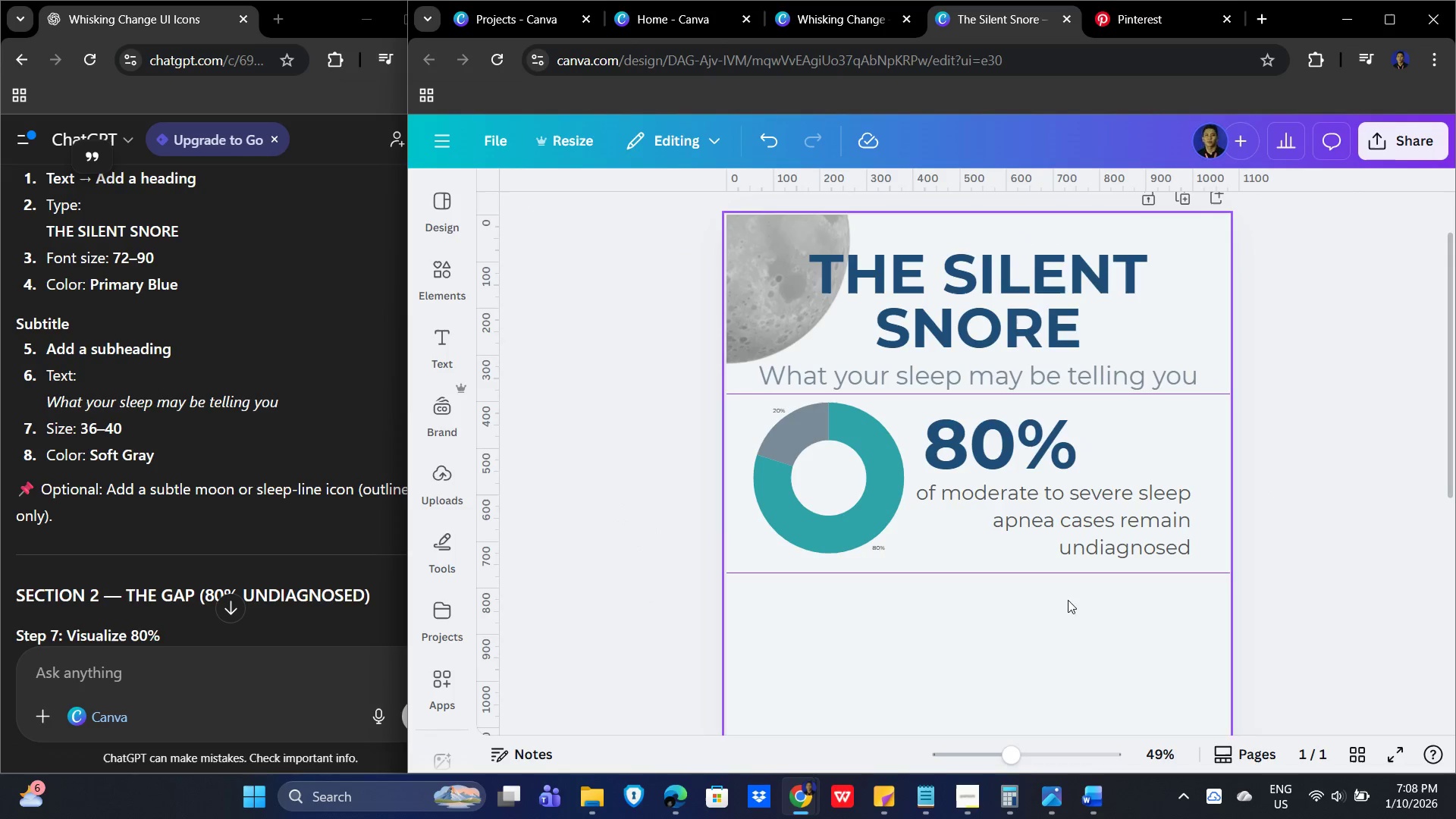 
scroll: coordinate [1305, 522], scroll_direction: down, amount: 1.0
 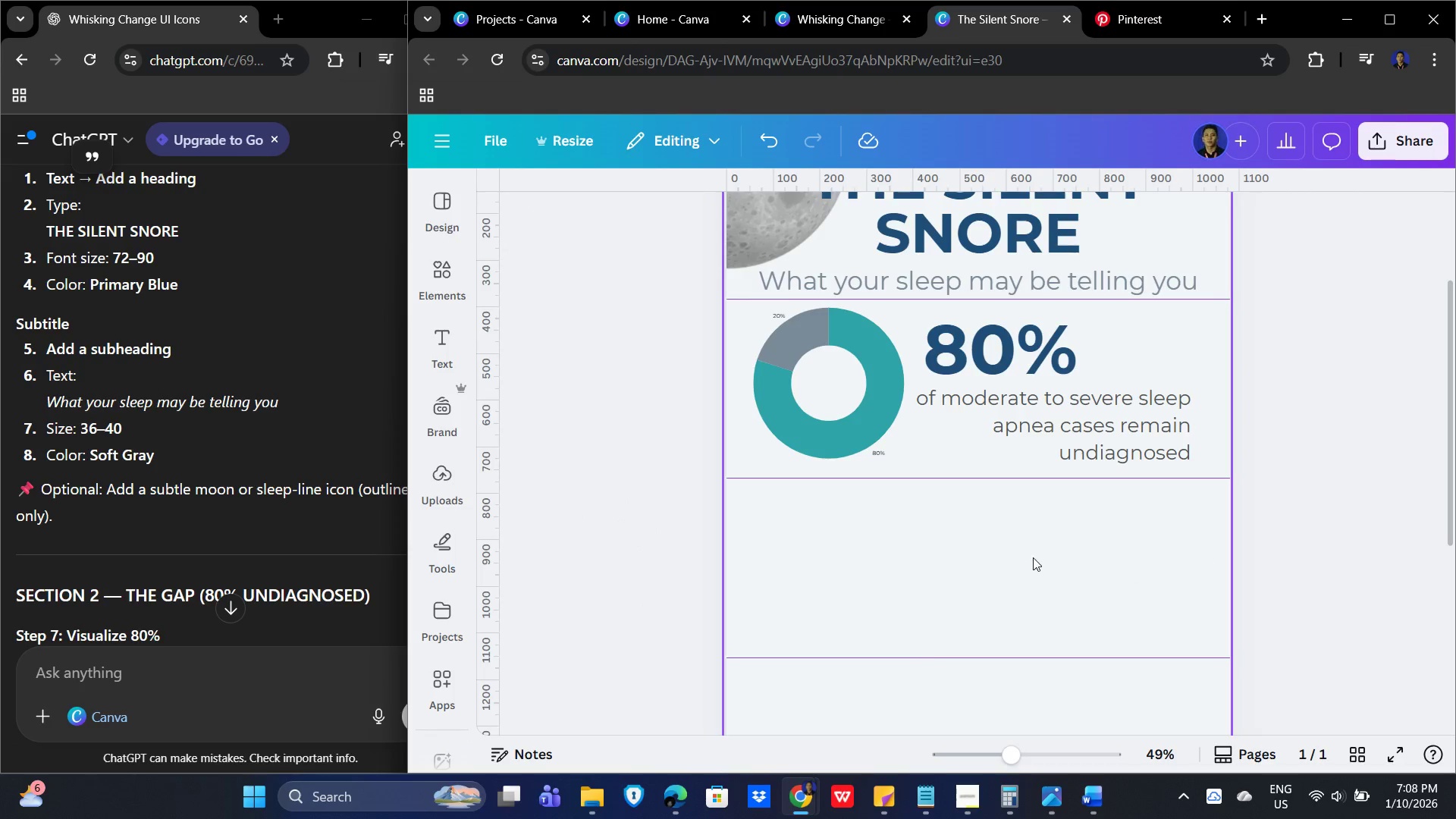 
left_click([1022, 554])
 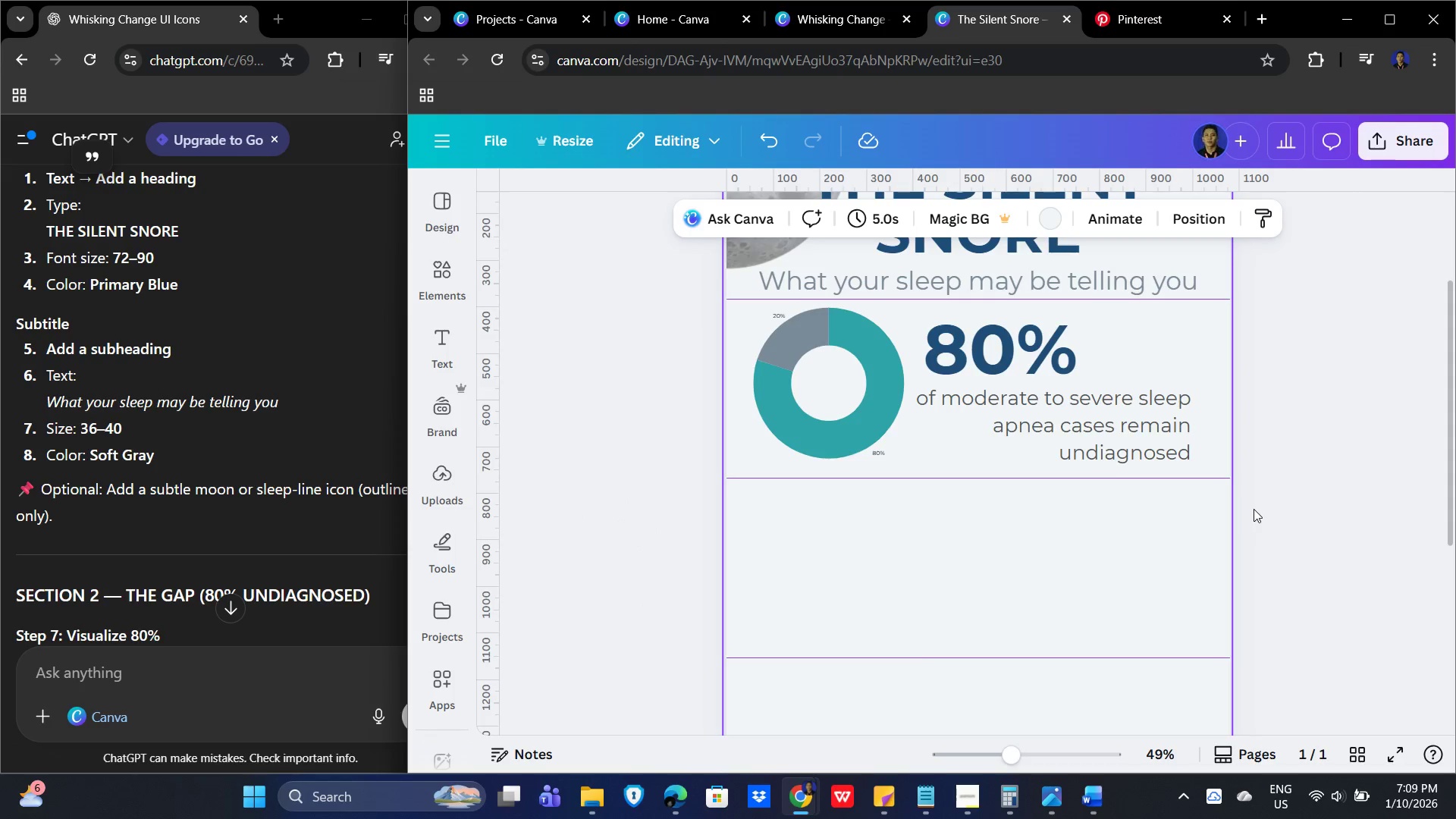 
scroll: coordinate [1254, 508], scroll_direction: up, amount: 2.0
 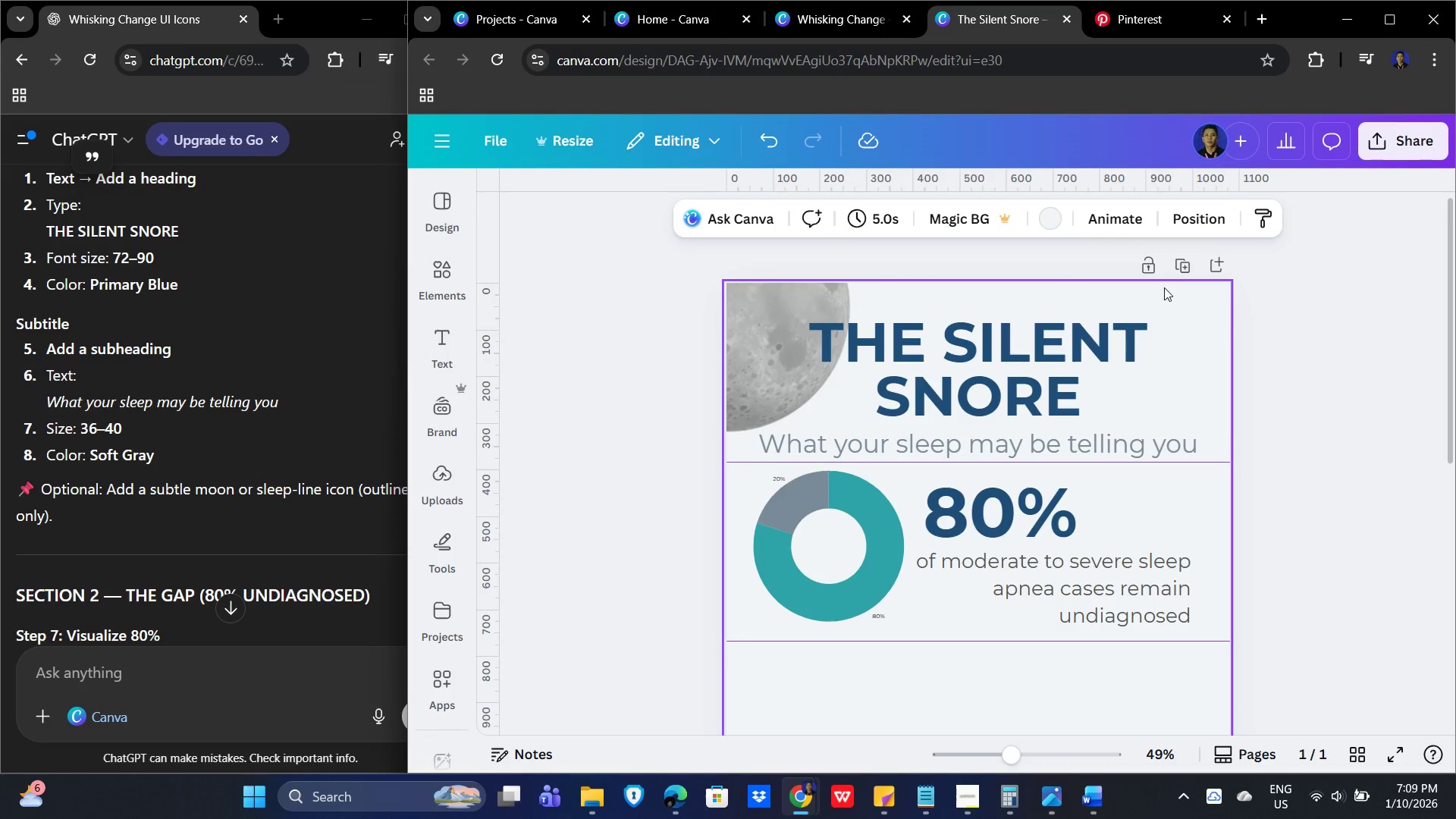 
left_click_drag(start_coordinate=[1200, 305], to_coordinate=[1207, 303])
 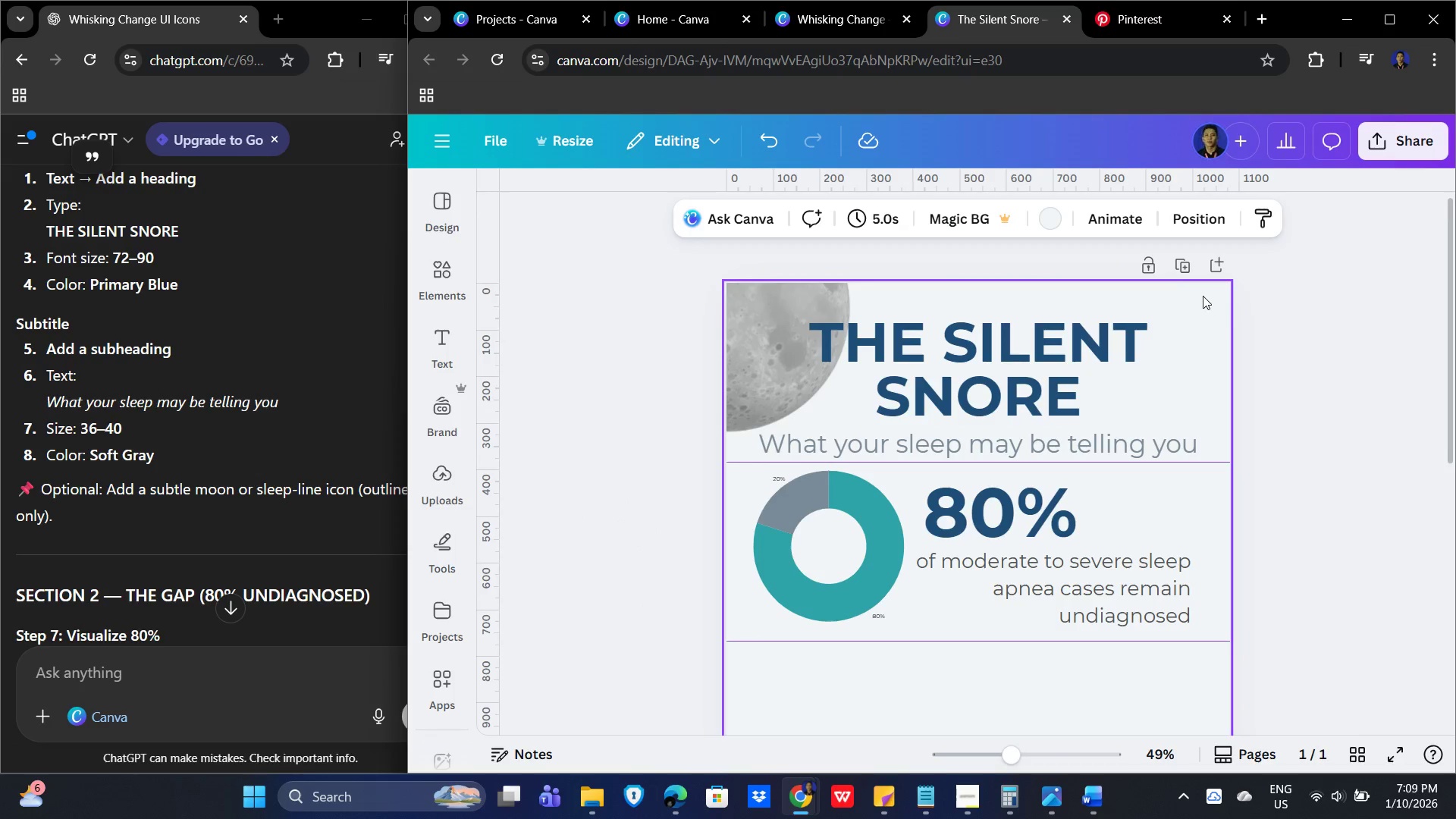 
left_click([1184, 296])
 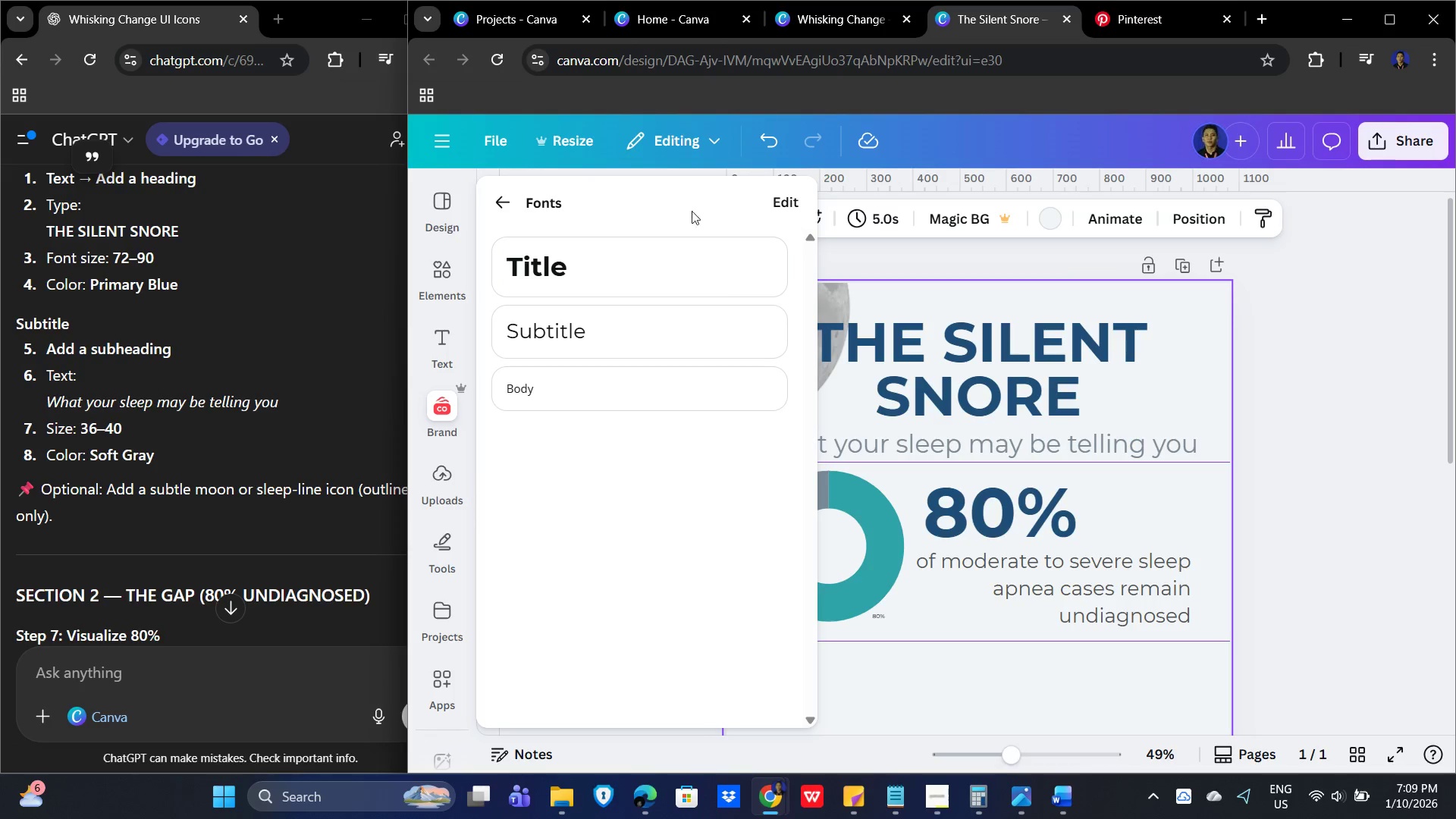 
wait(8.8)
 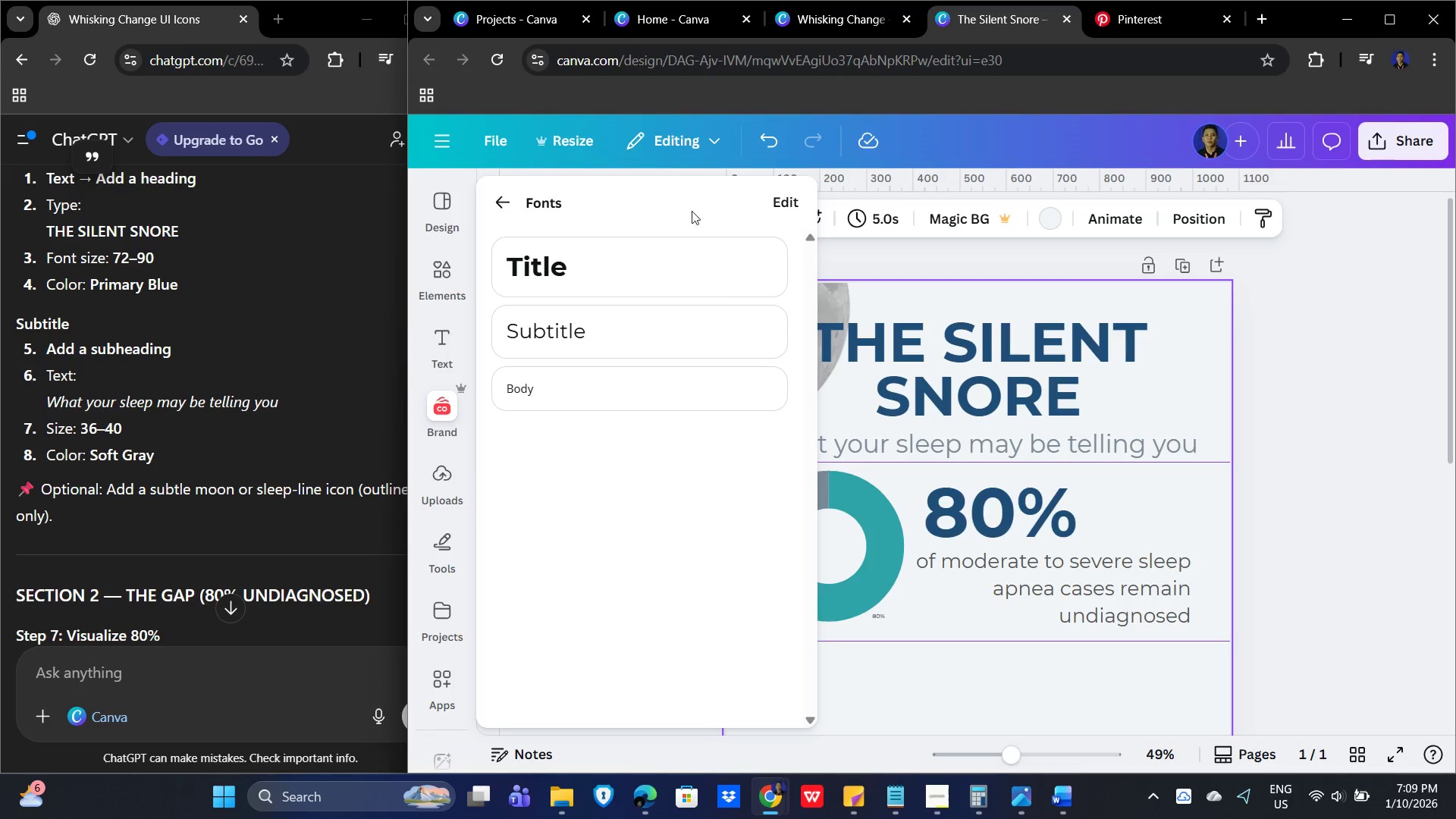 
left_click([449, 412])
 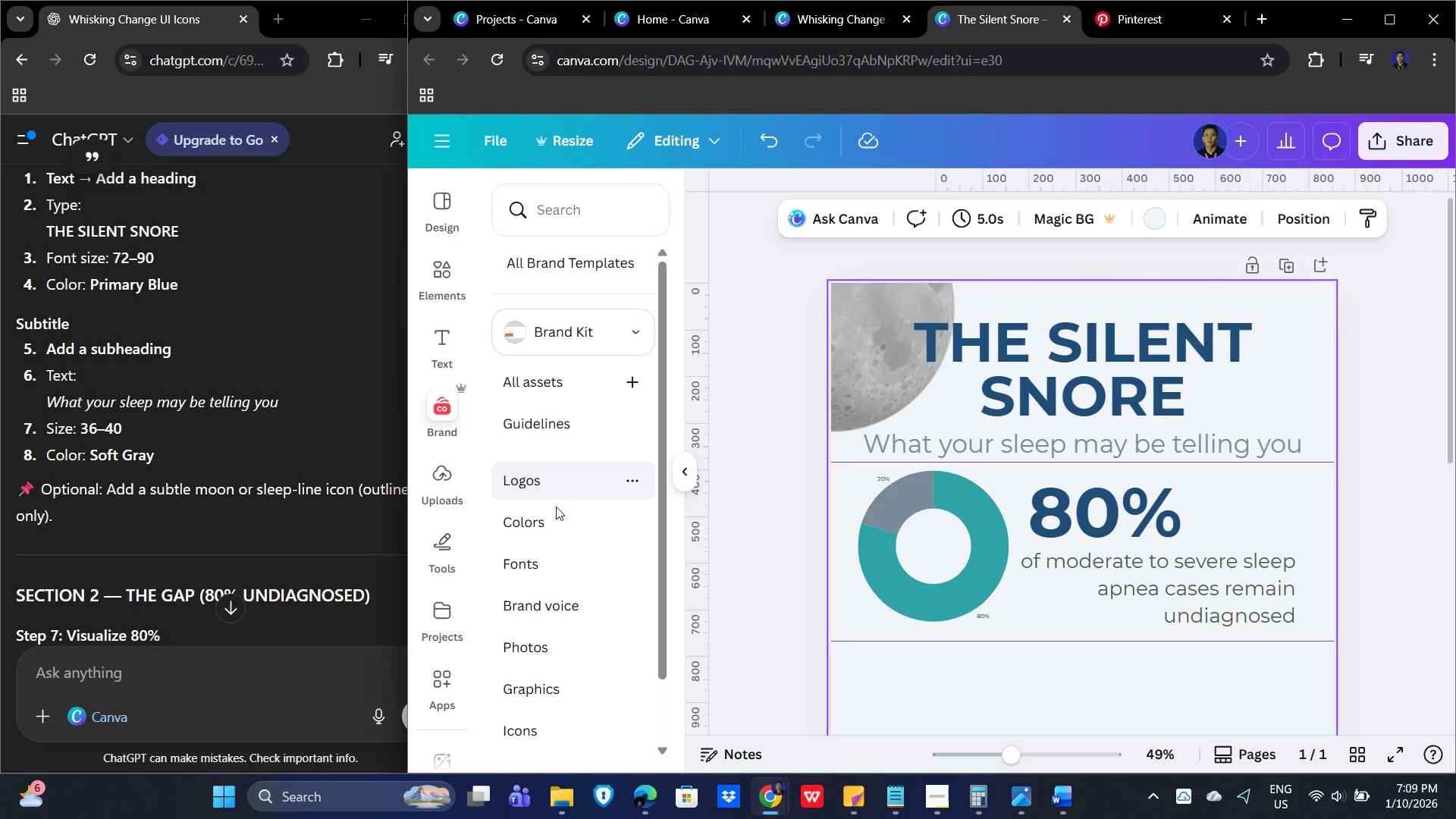 
left_click([554, 532])
 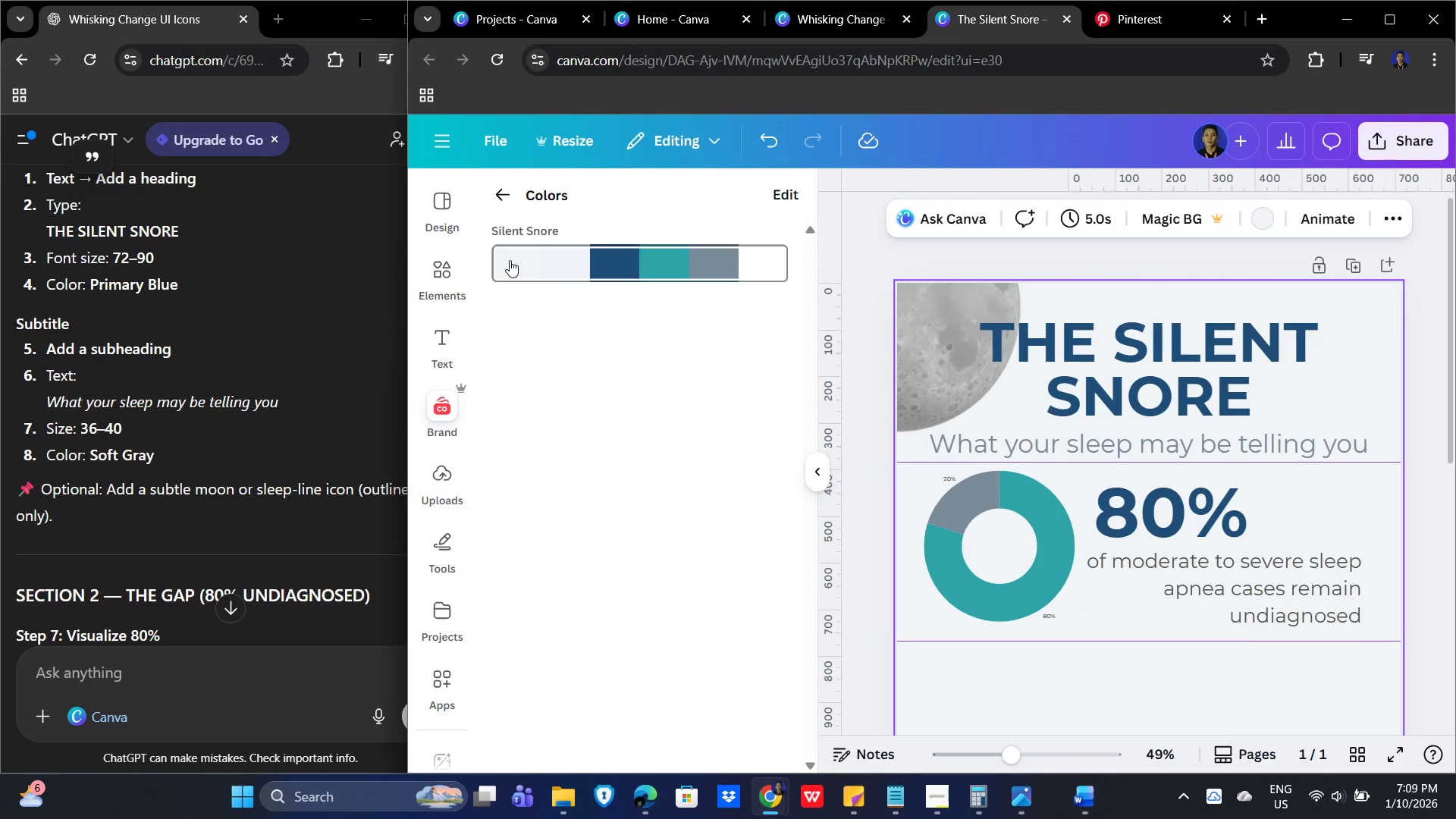 
left_click([510, 260])
 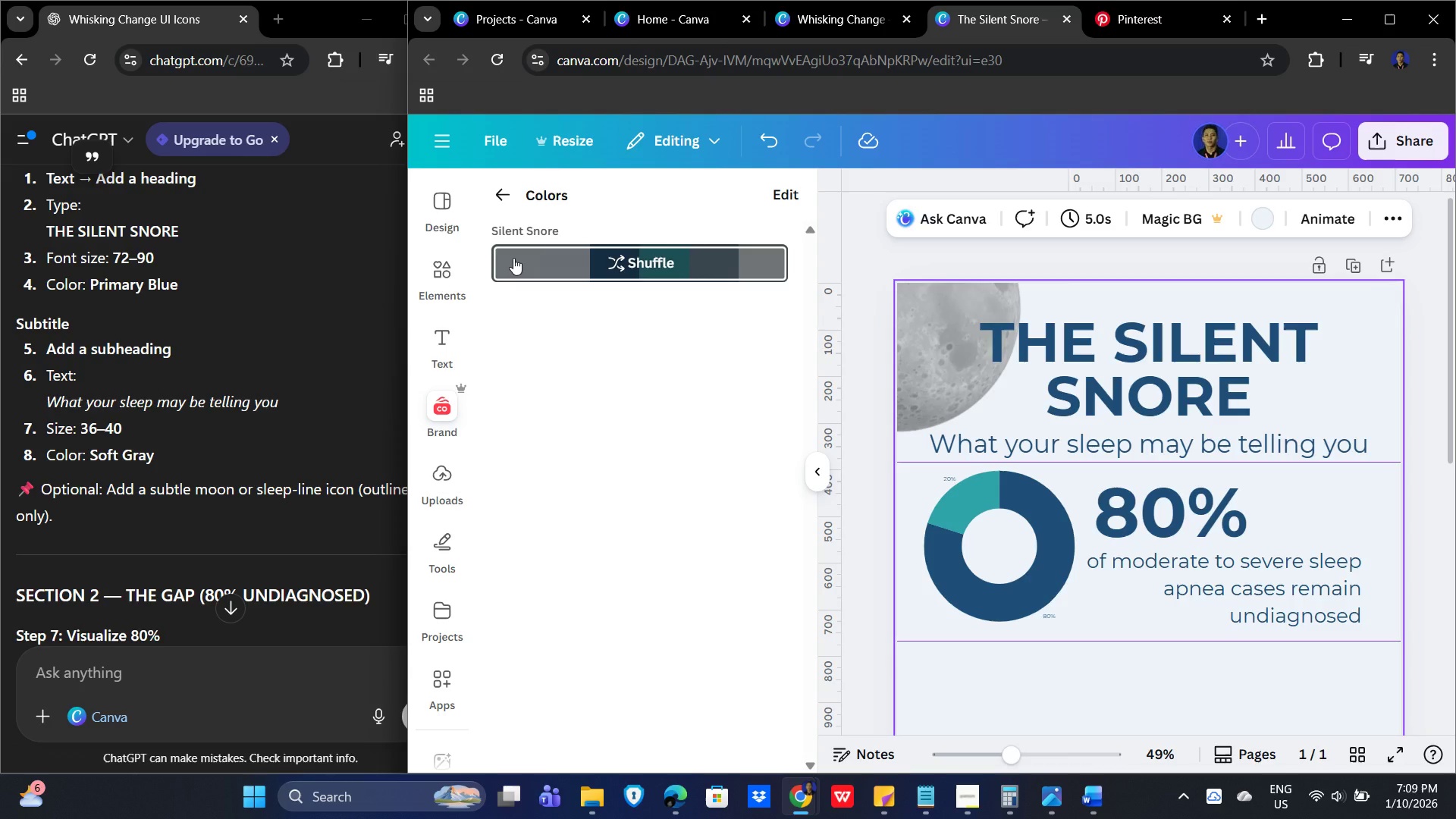 
left_click([513, 258])
 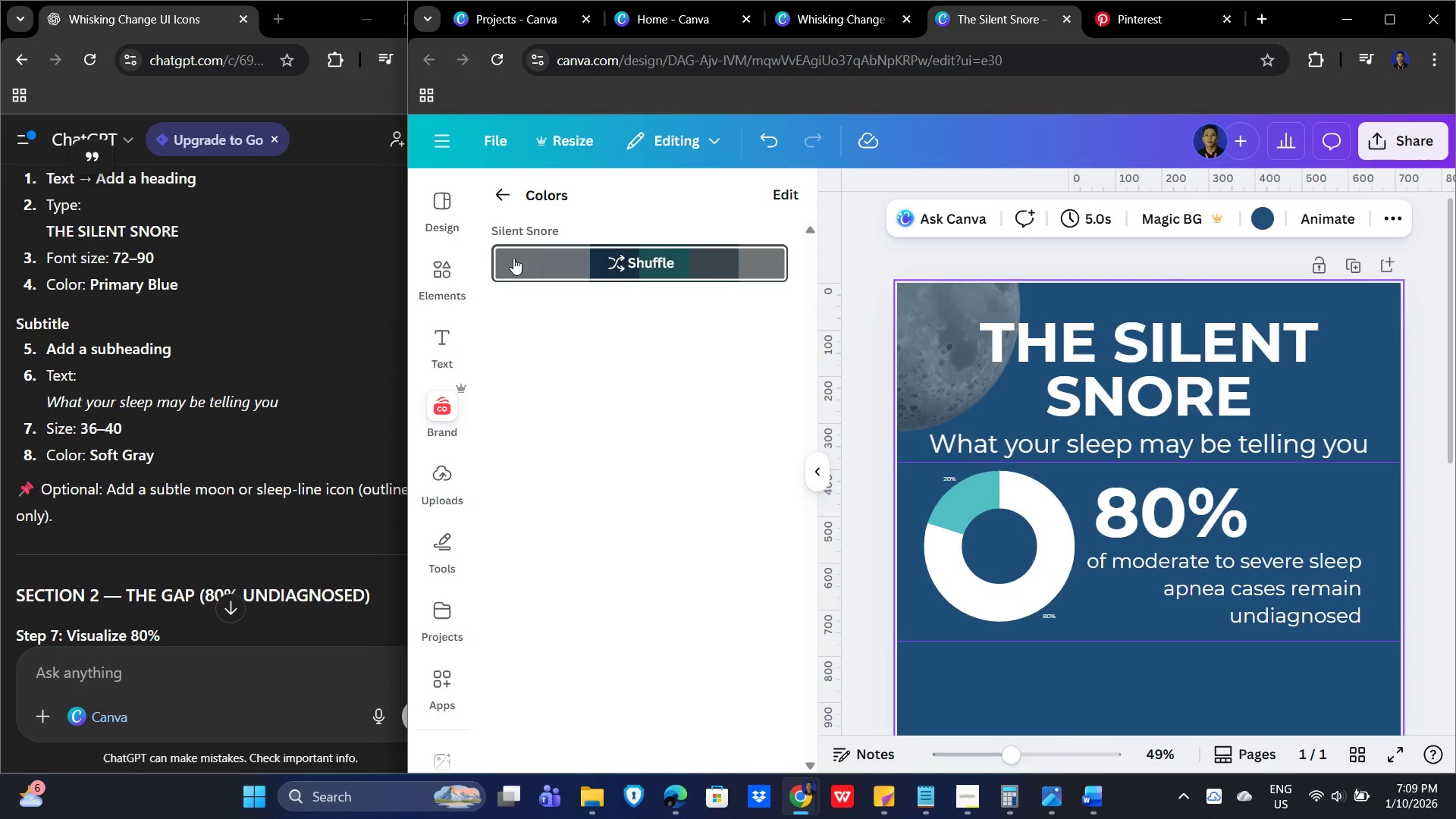 
left_click([513, 258])
 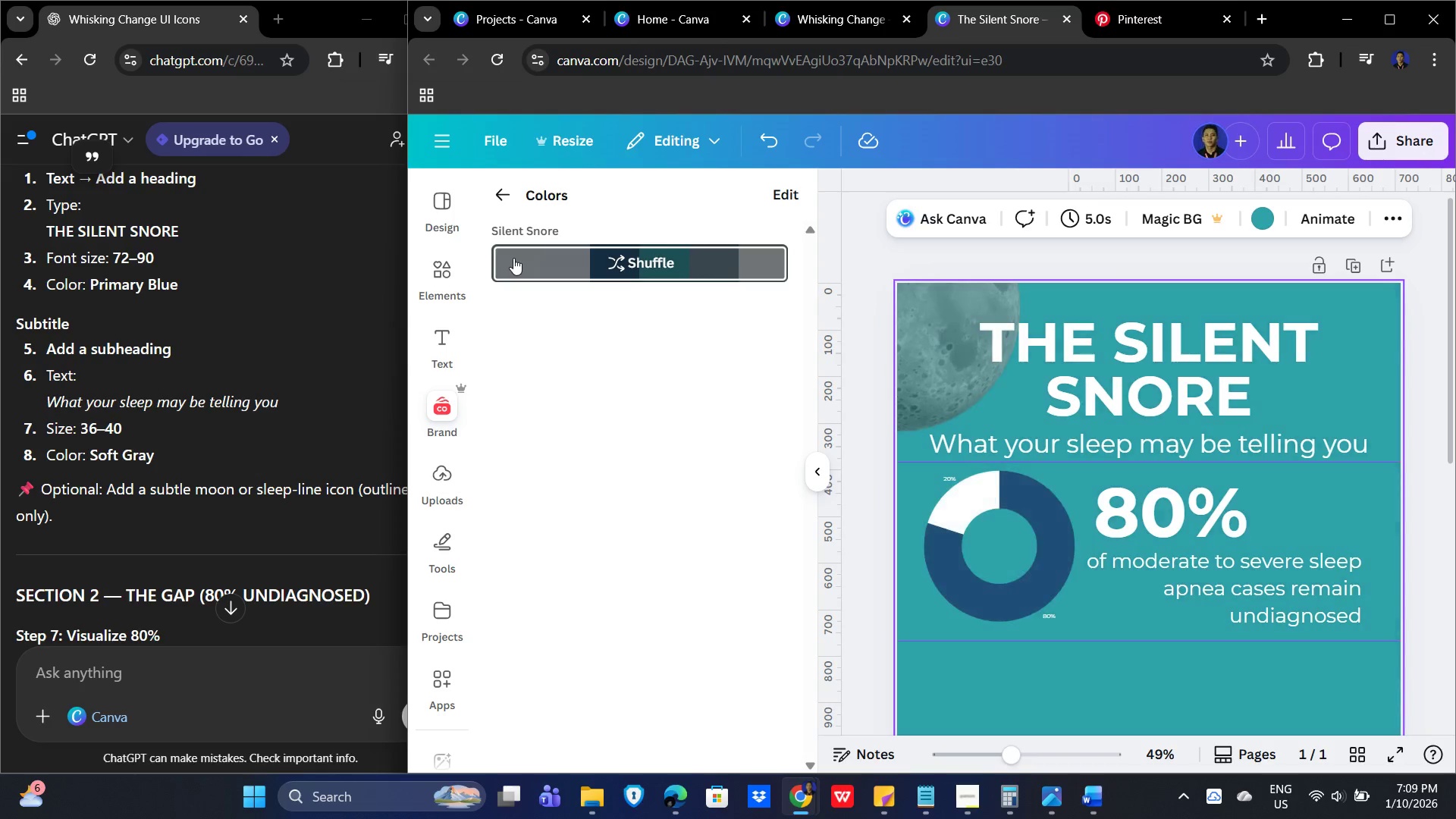 
left_click([513, 258])
 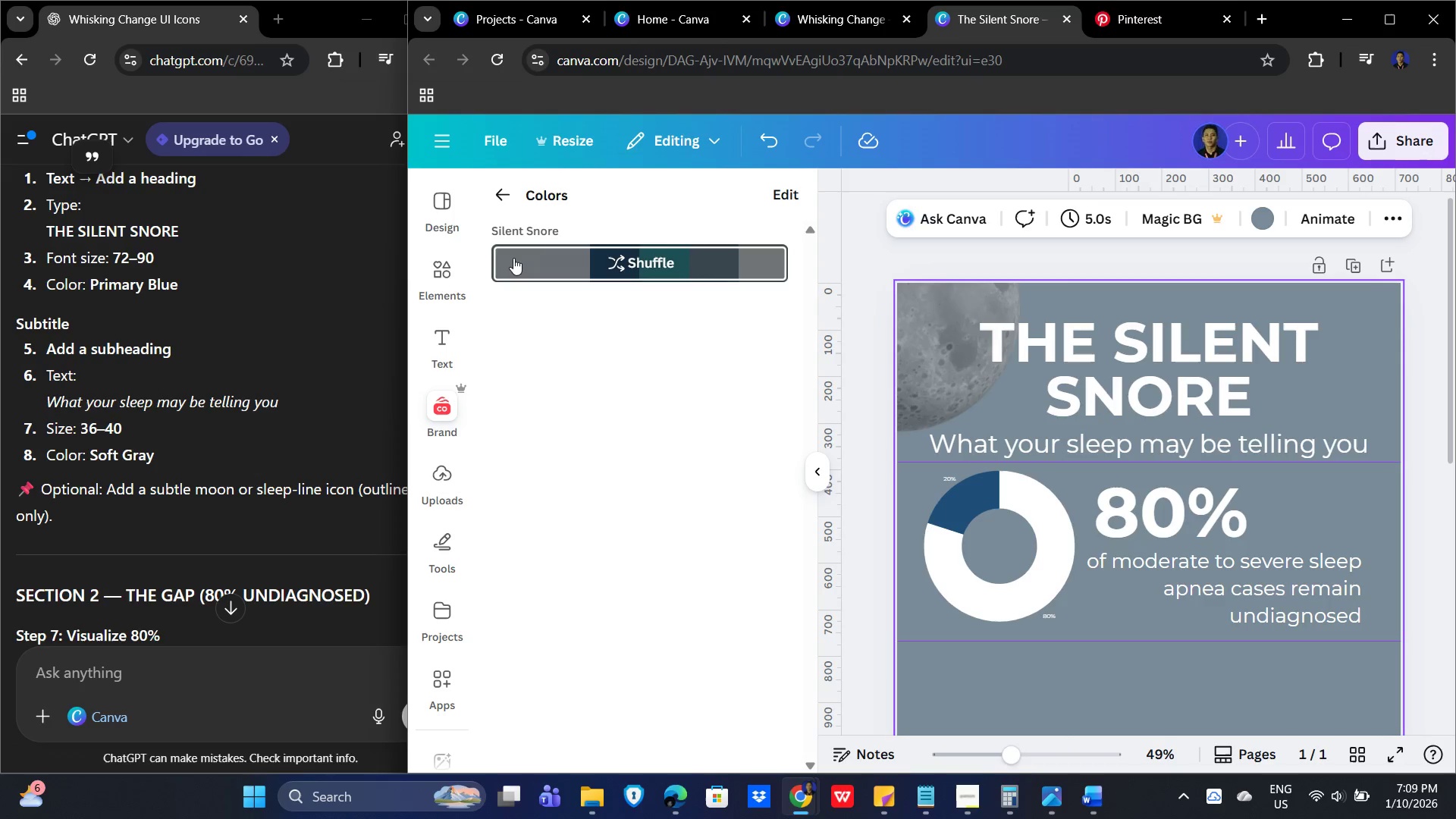 
left_click([513, 258])
 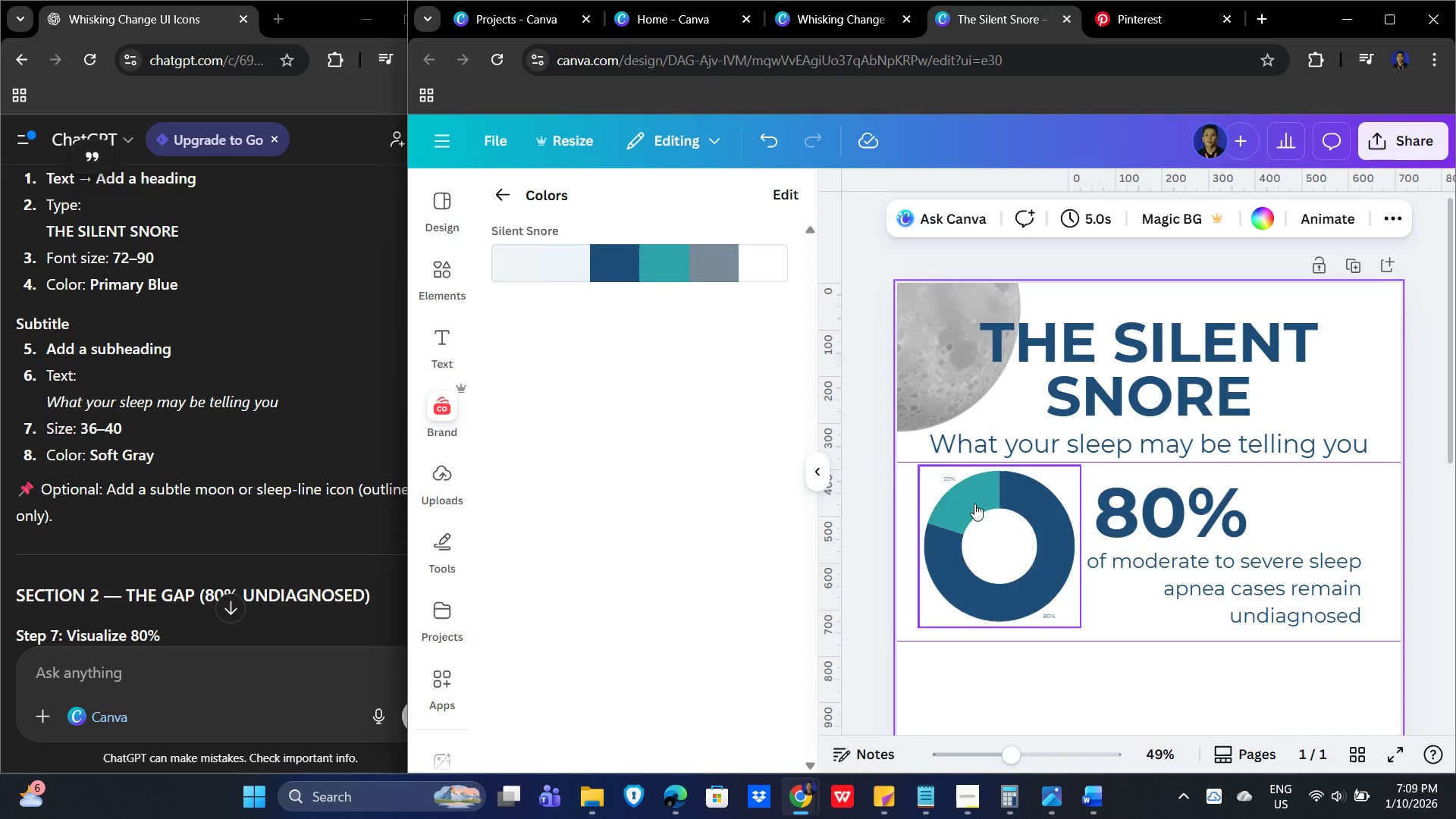 
left_click([819, 474])
 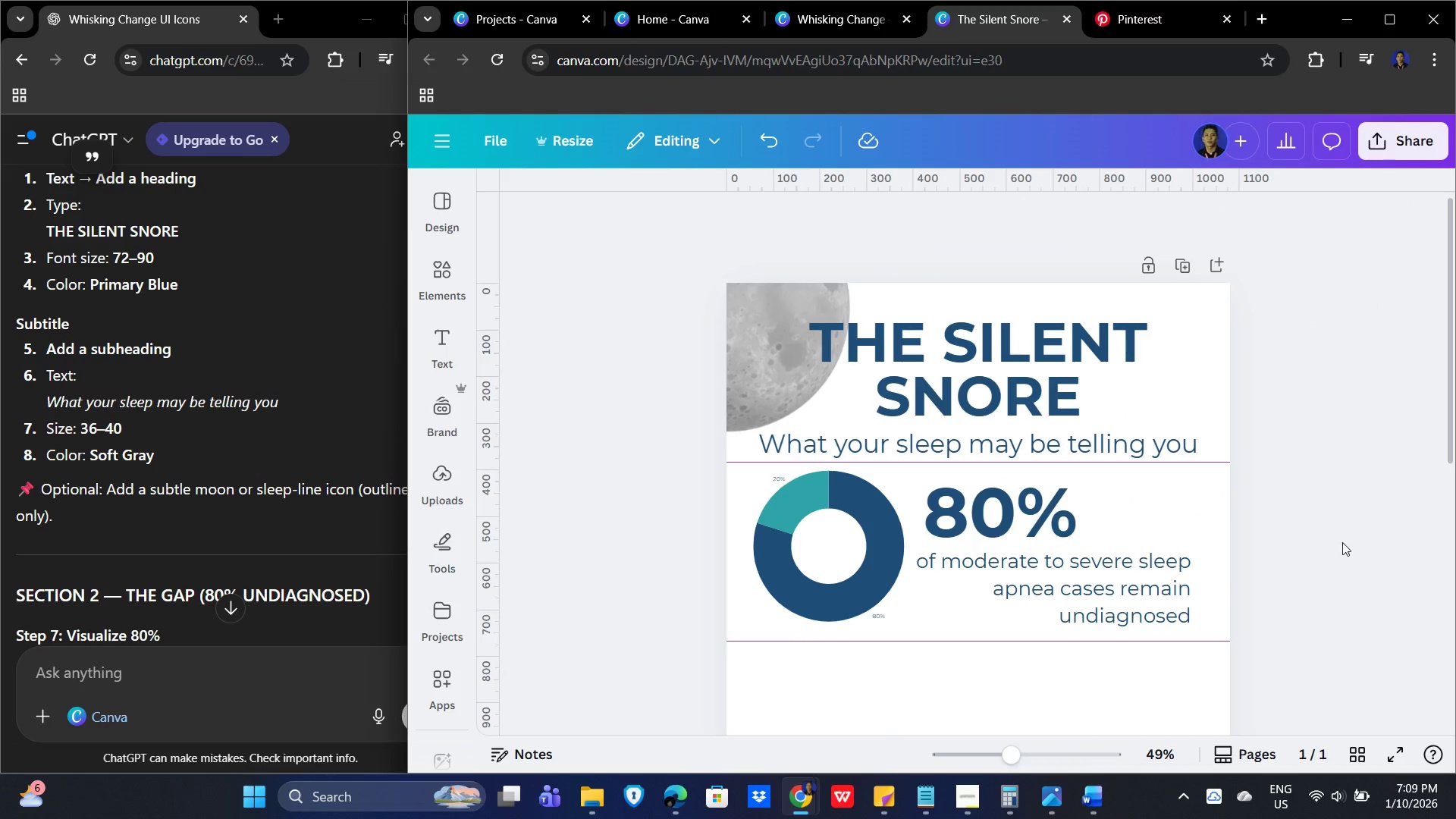 
scroll: coordinate [1287, 516], scroll_direction: down, amount: 2.0
 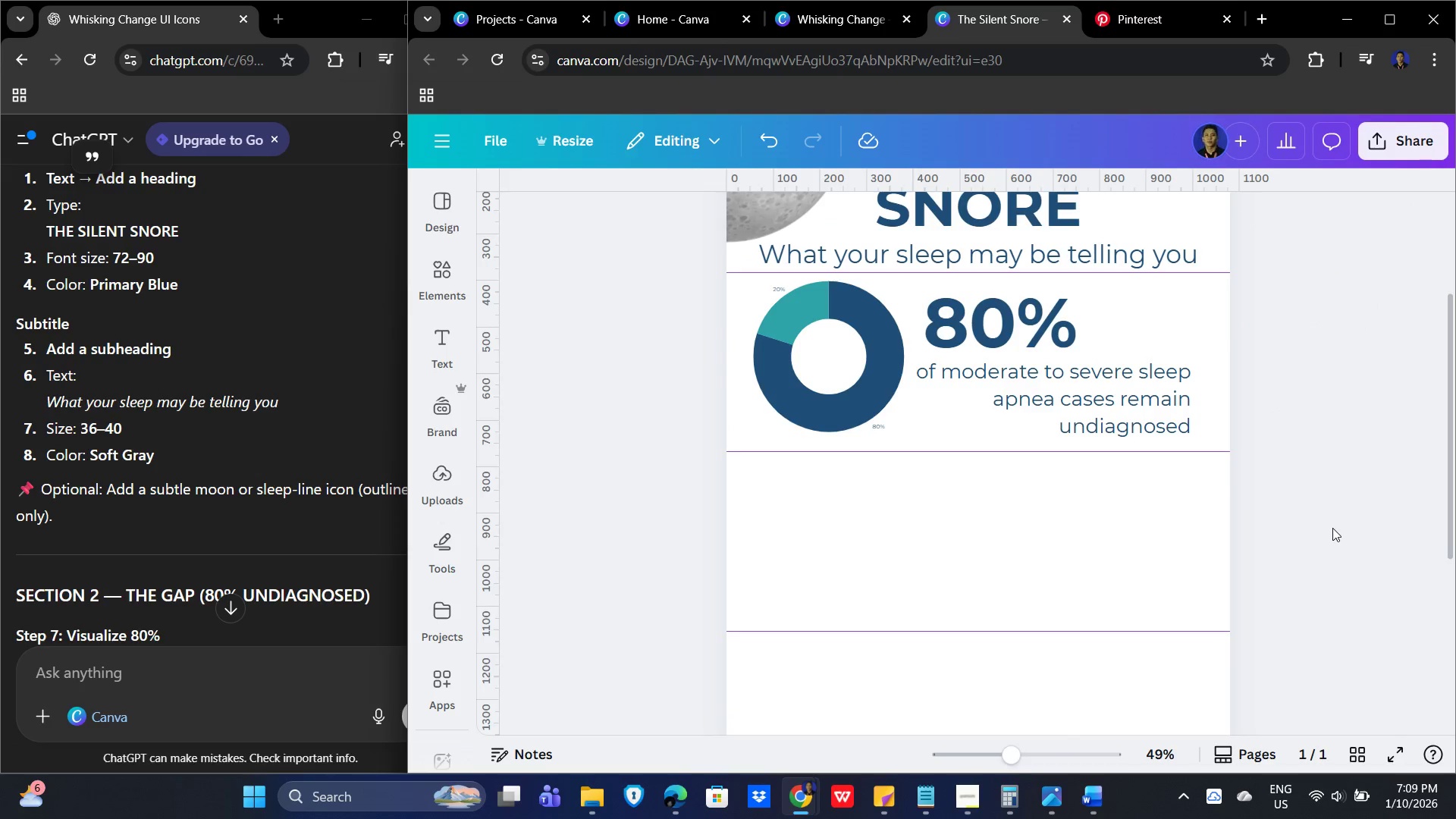 
scroll: coordinate [1323, 522], scroll_direction: up, amount: 2.0
 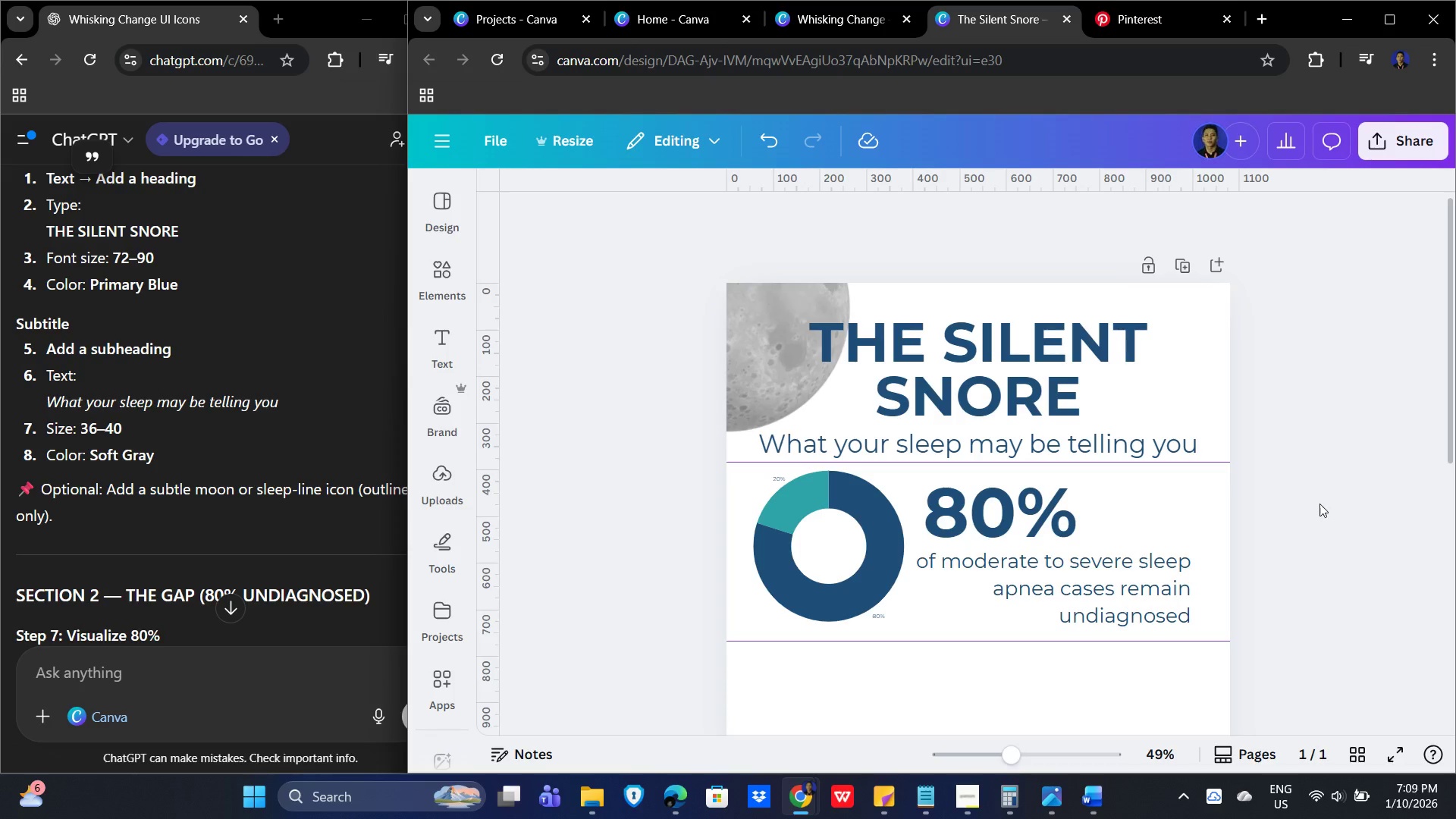 
wait(6.3)
 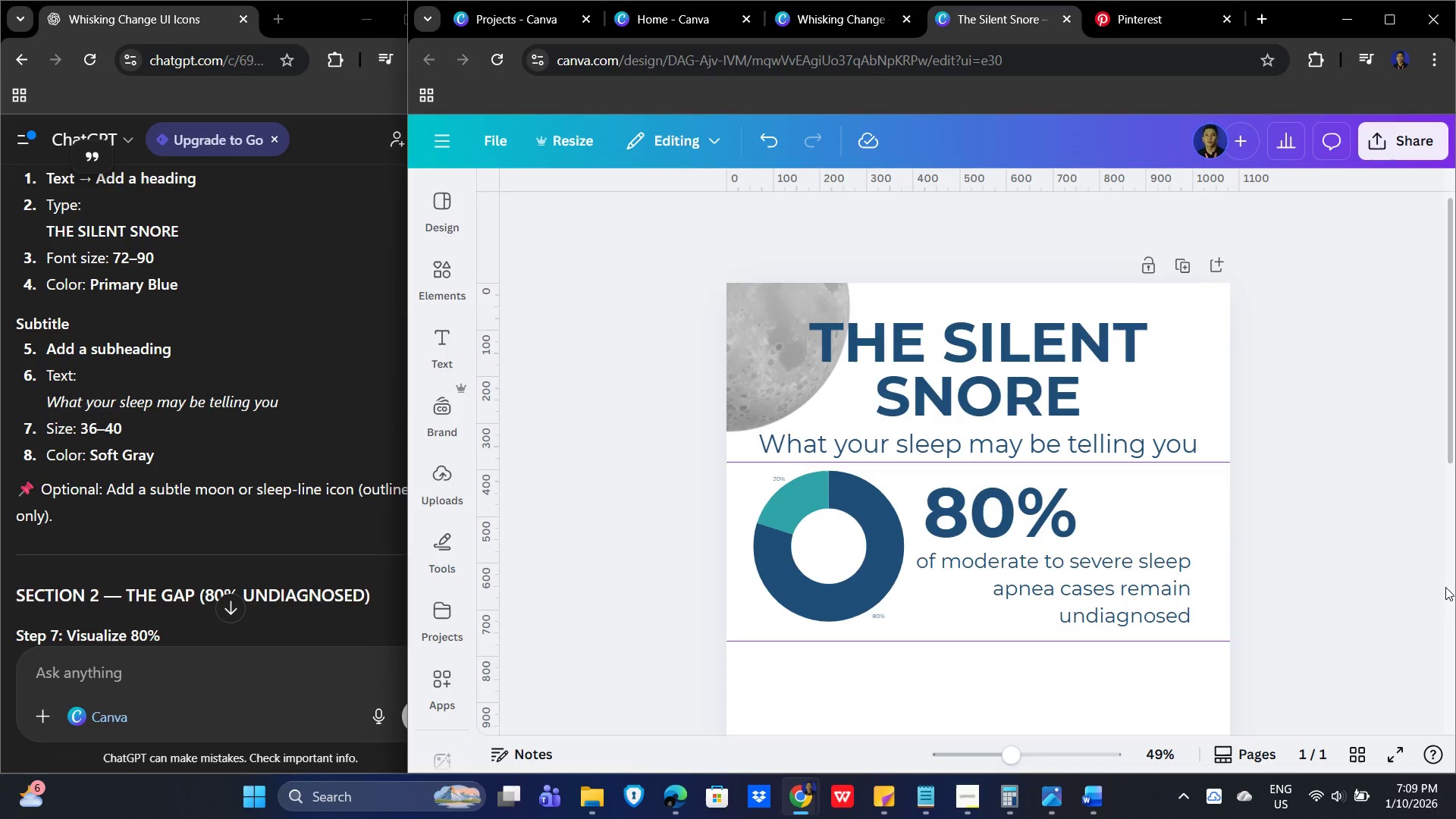 
scroll: coordinate [1291, 556], scroll_direction: down, amount: 2.0
 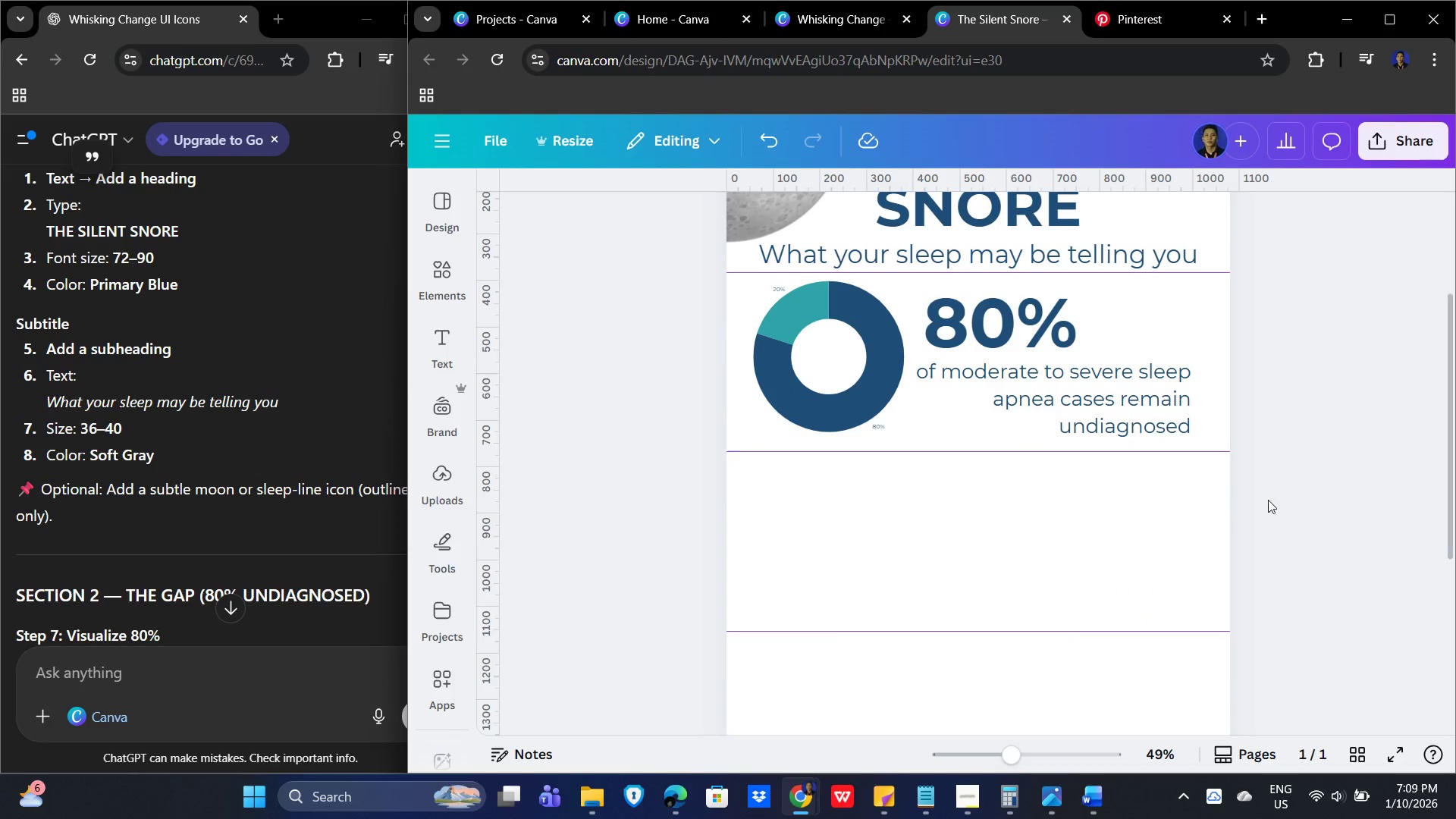 
left_click([1294, 473])
 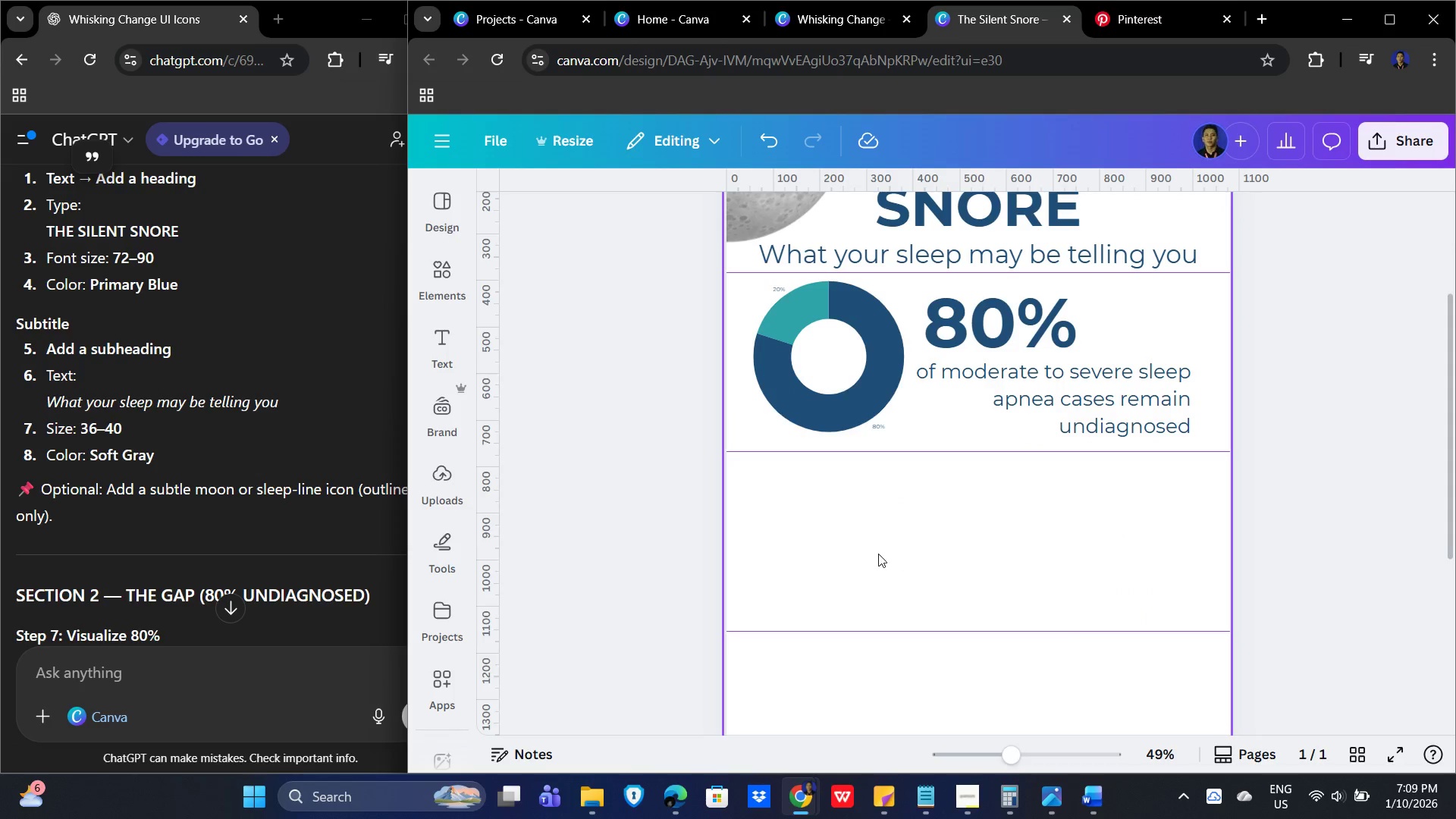 
left_click([878, 554])
 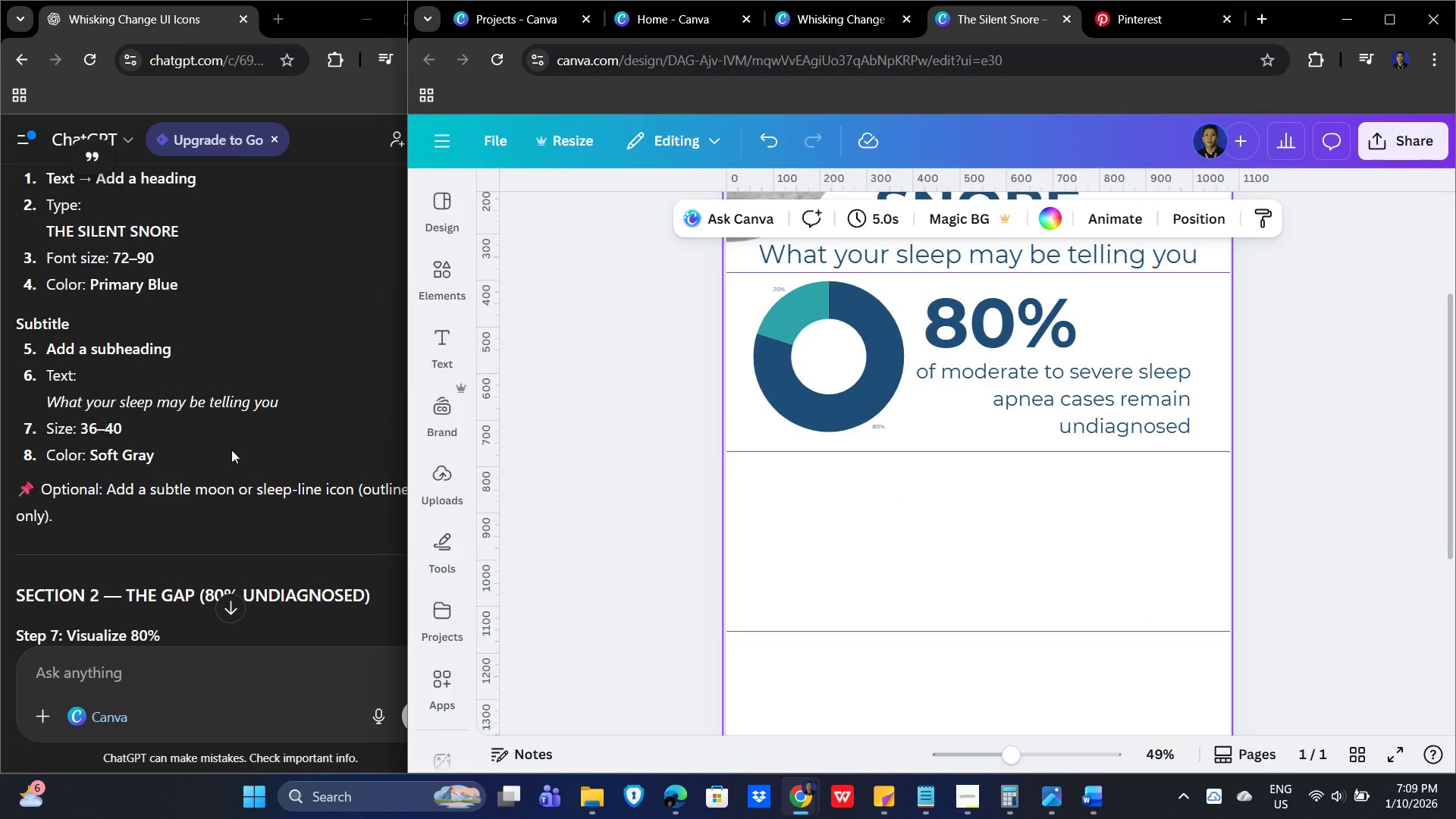 
scroll: coordinate [228, 484], scroll_direction: down, amount: 10.0
 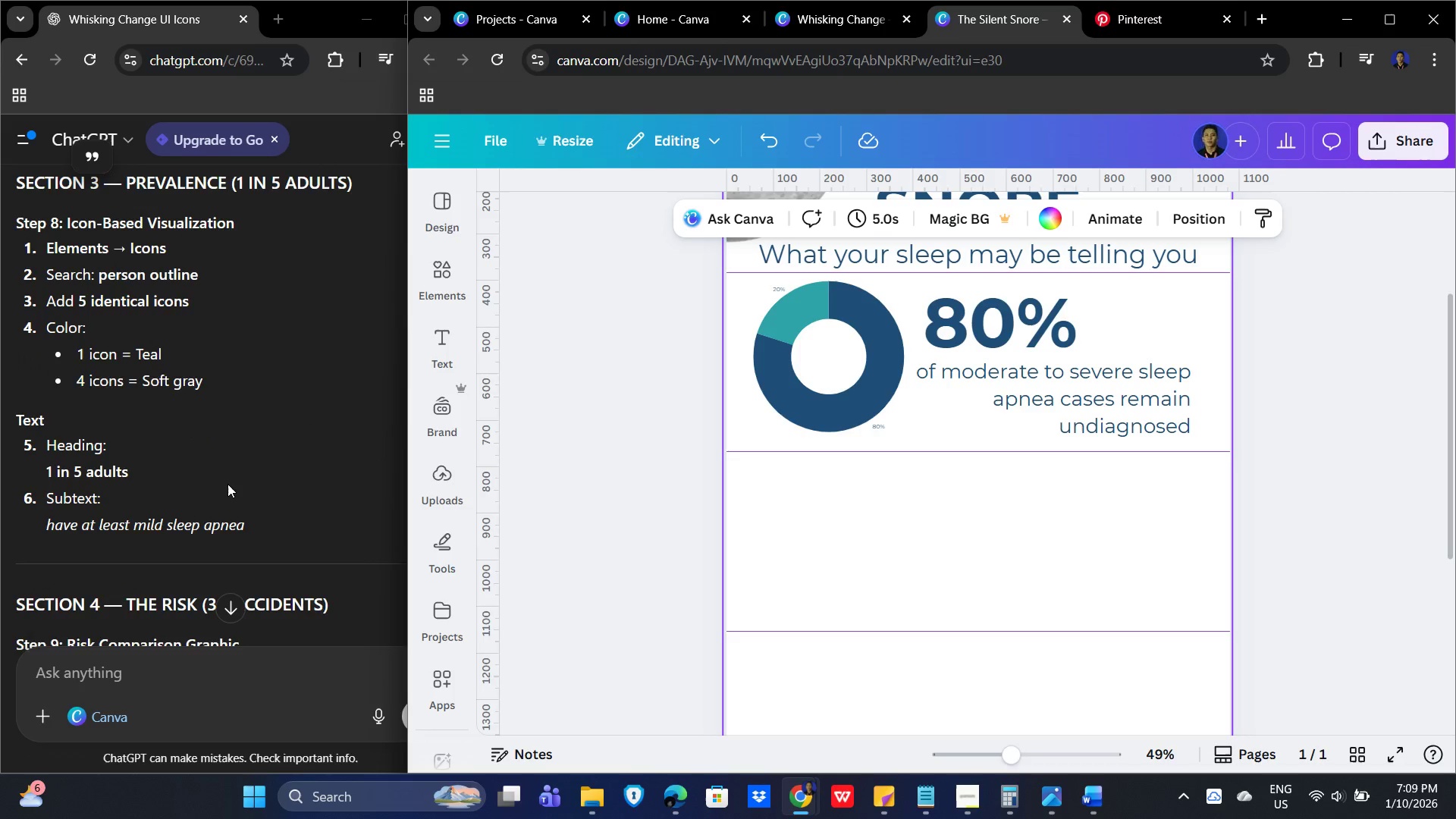 
scroll: coordinate [228, 484], scroll_direction: up, amount: 1.0
 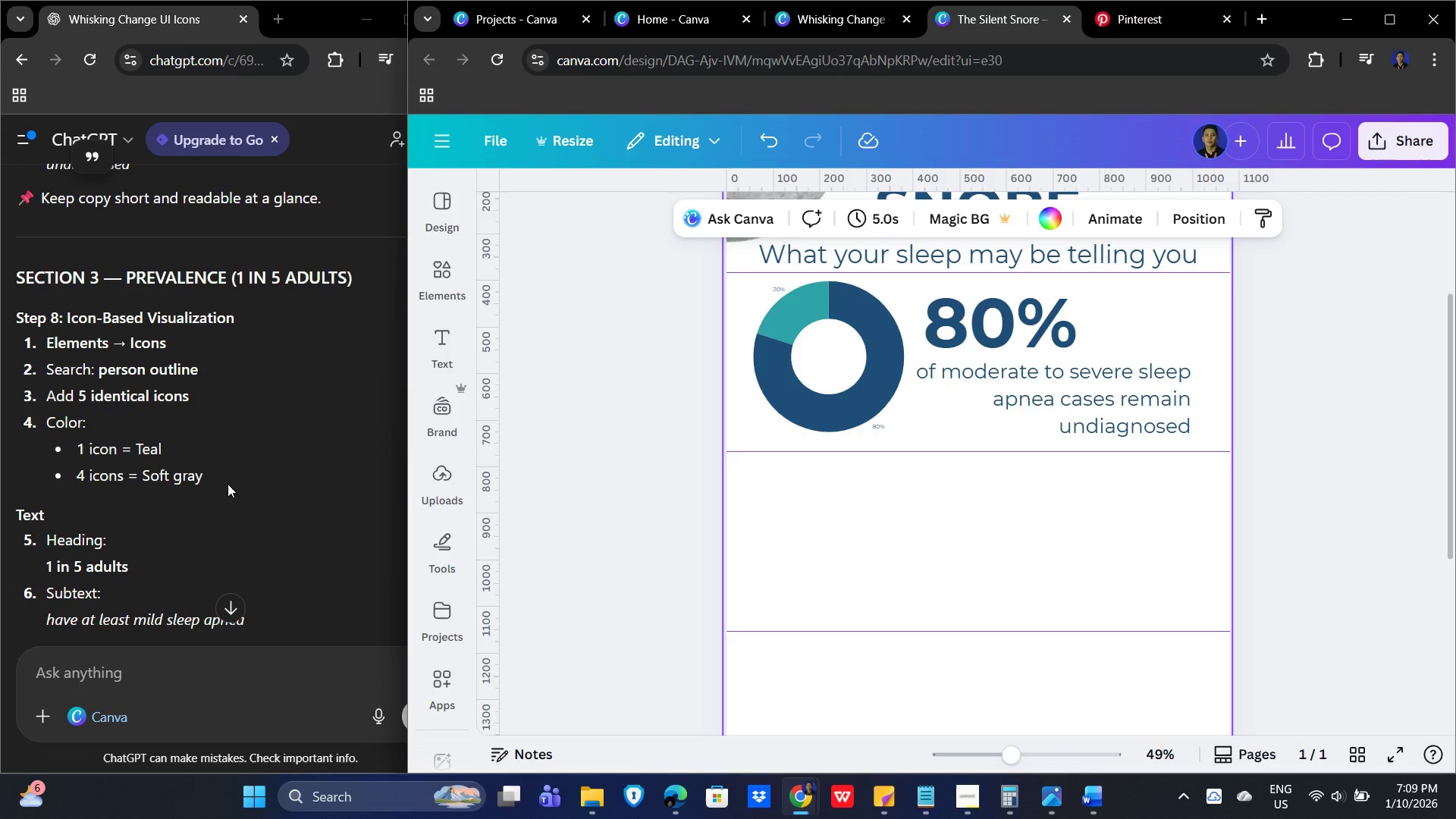 
scroll: coordinate [228, 484], scroll_direction: down, amount: 1.0
 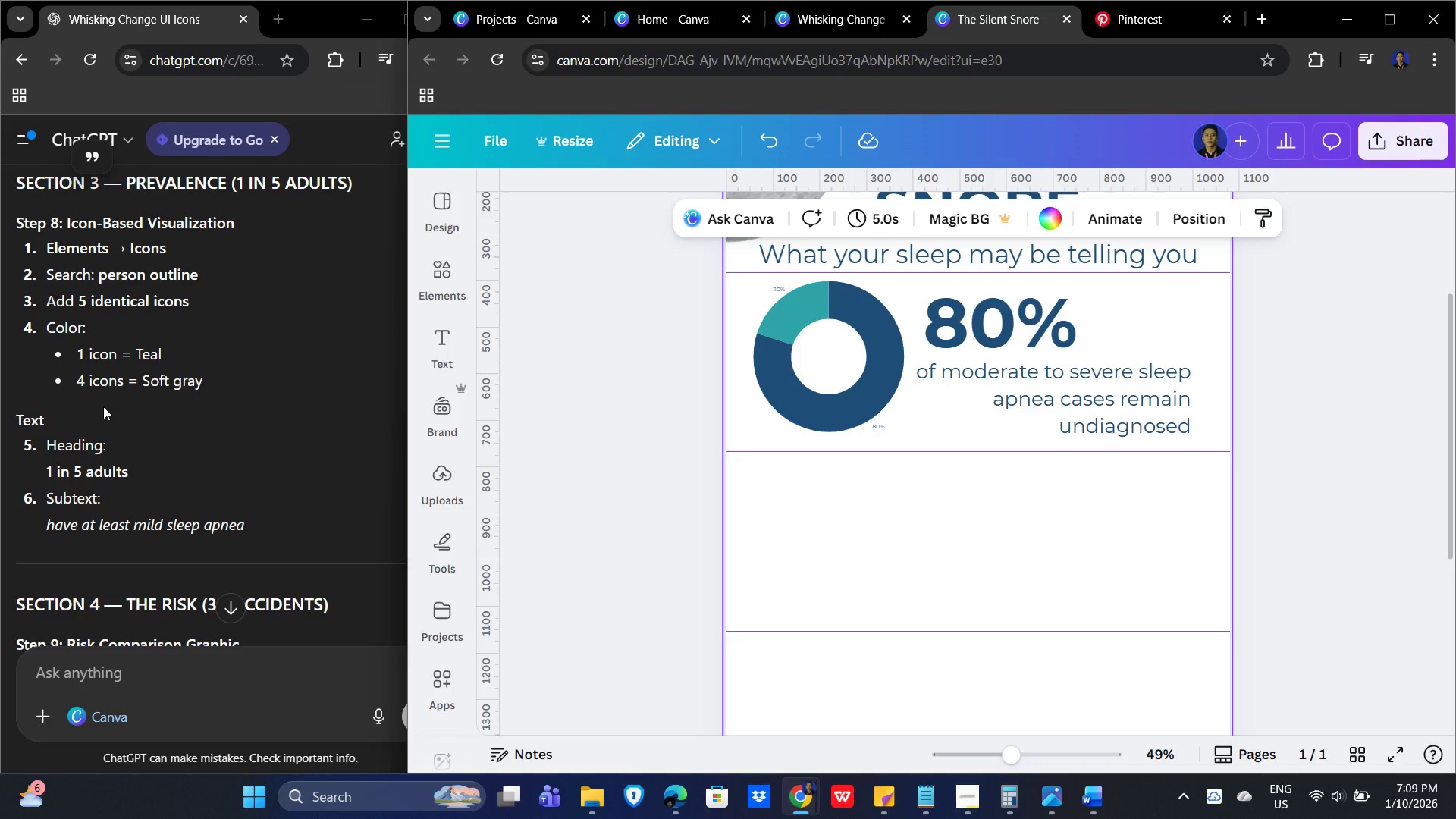 
left_click_drag(start_coordinate=[221, 278], to_coordinate=[100, 276])
 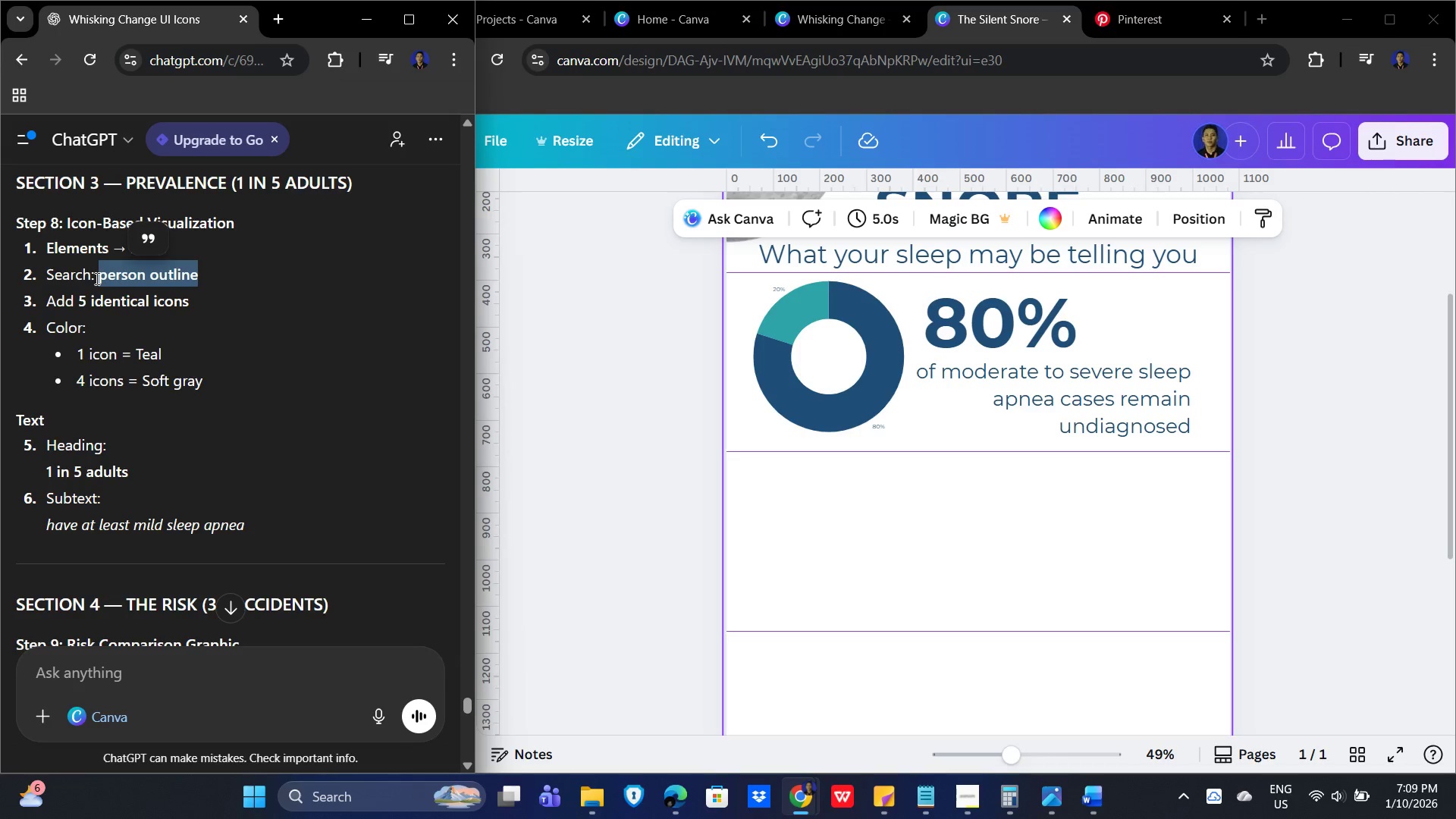 
key(Control+C)
 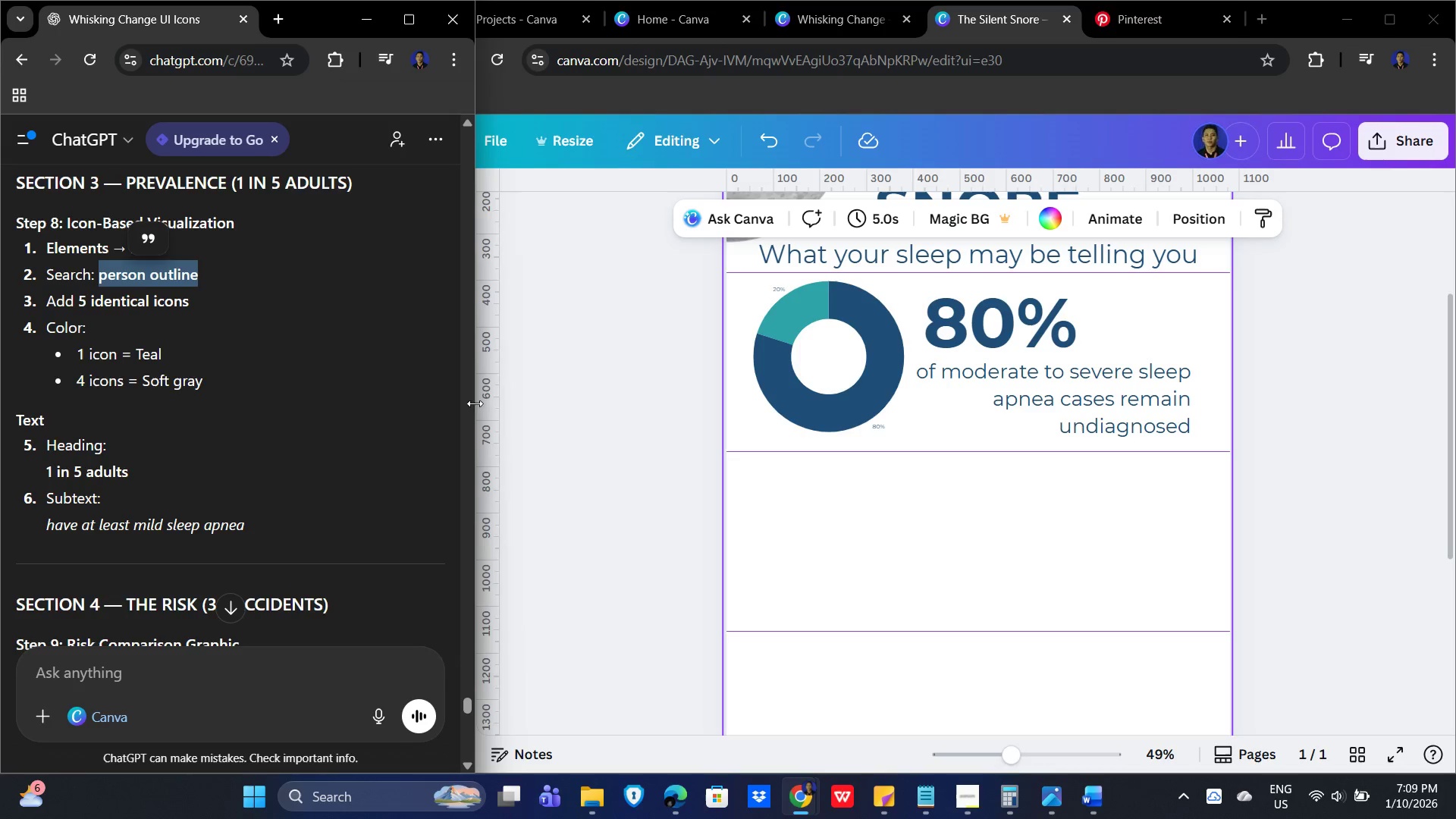 
left_click([567, 446])
 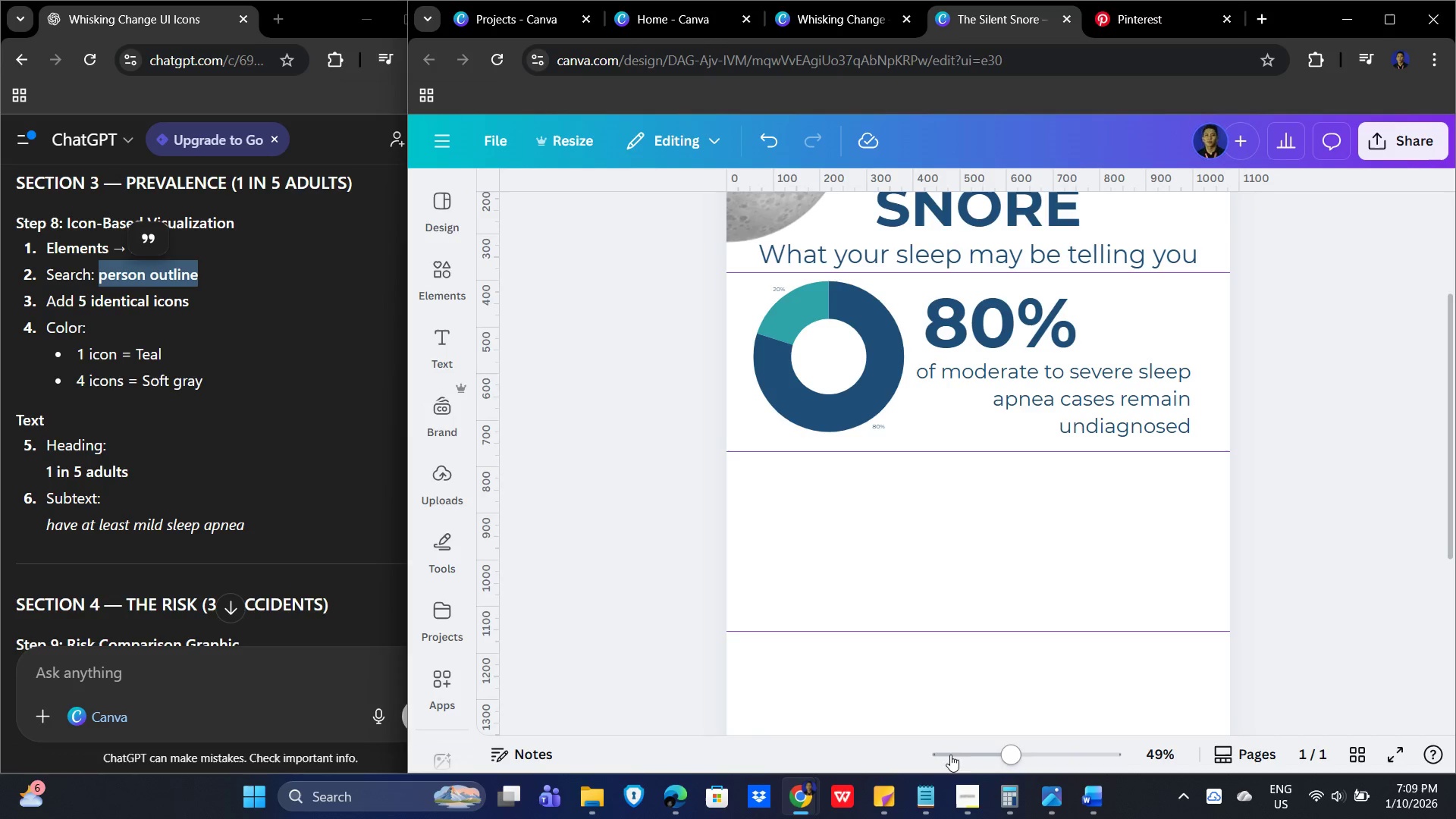 
left_click([965, 798])